 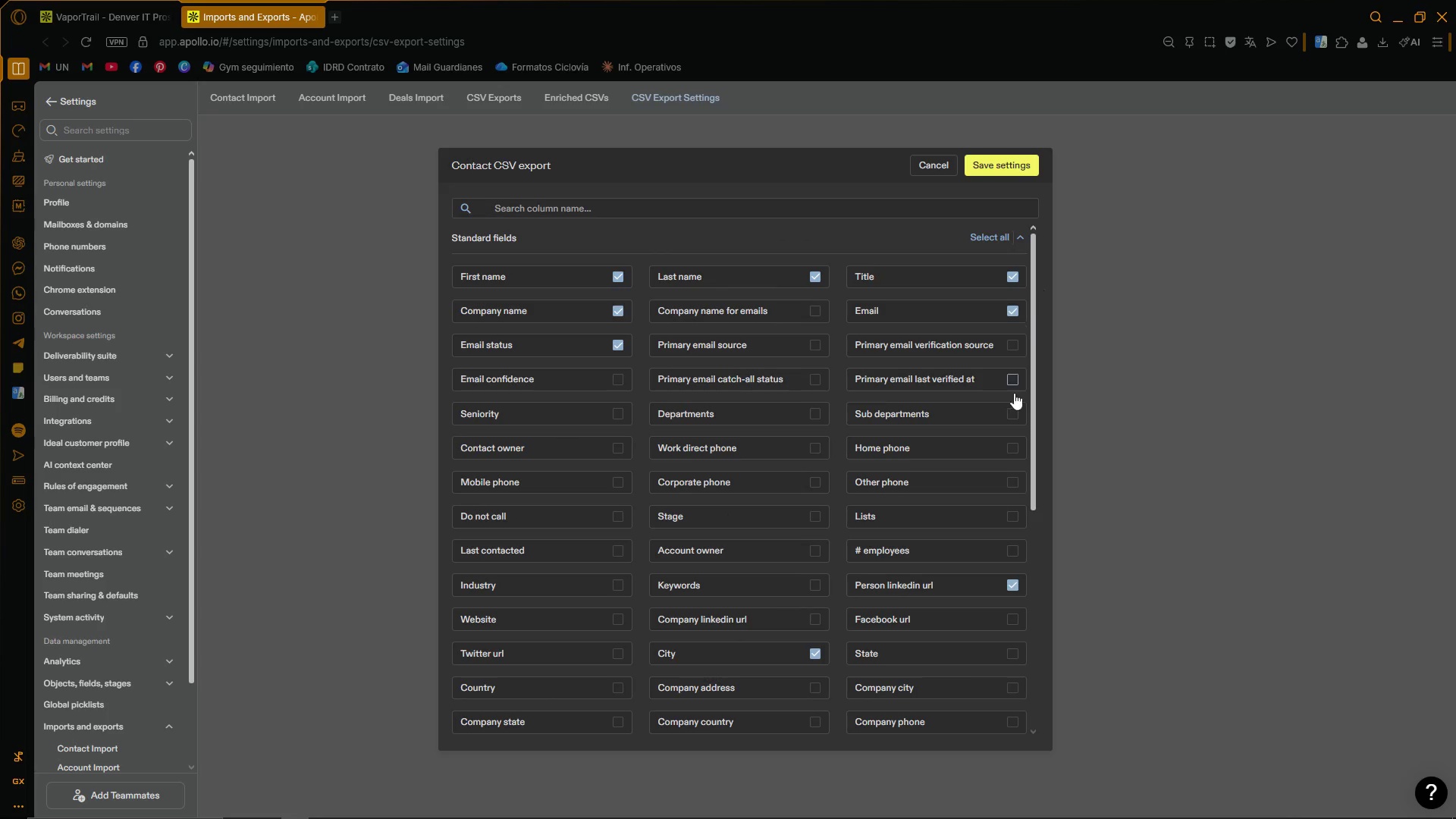 
scroll: coordinate [1028, 571], scroll_direction: down, amount: 9.0
 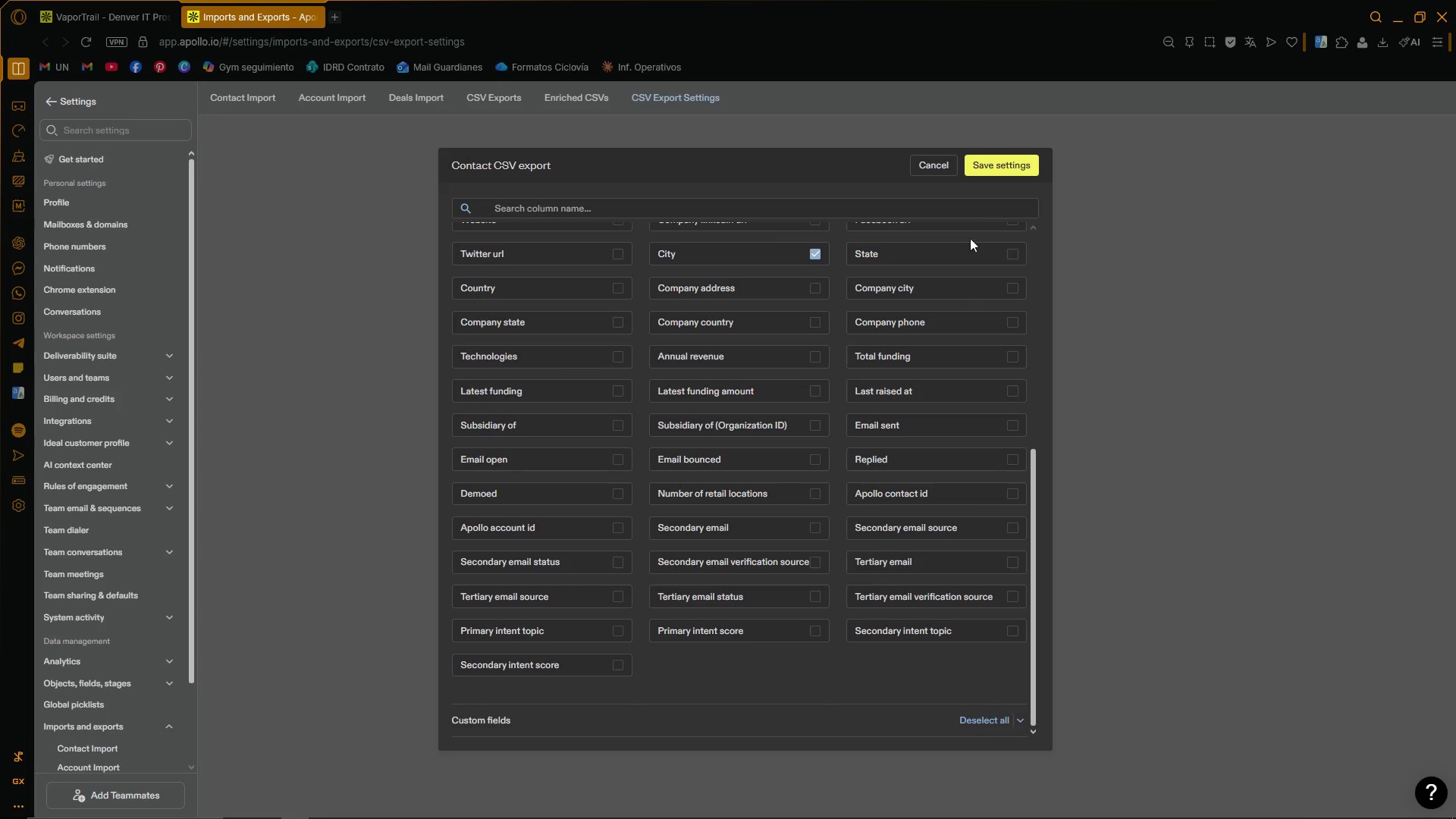 
left_click([999, 166])
 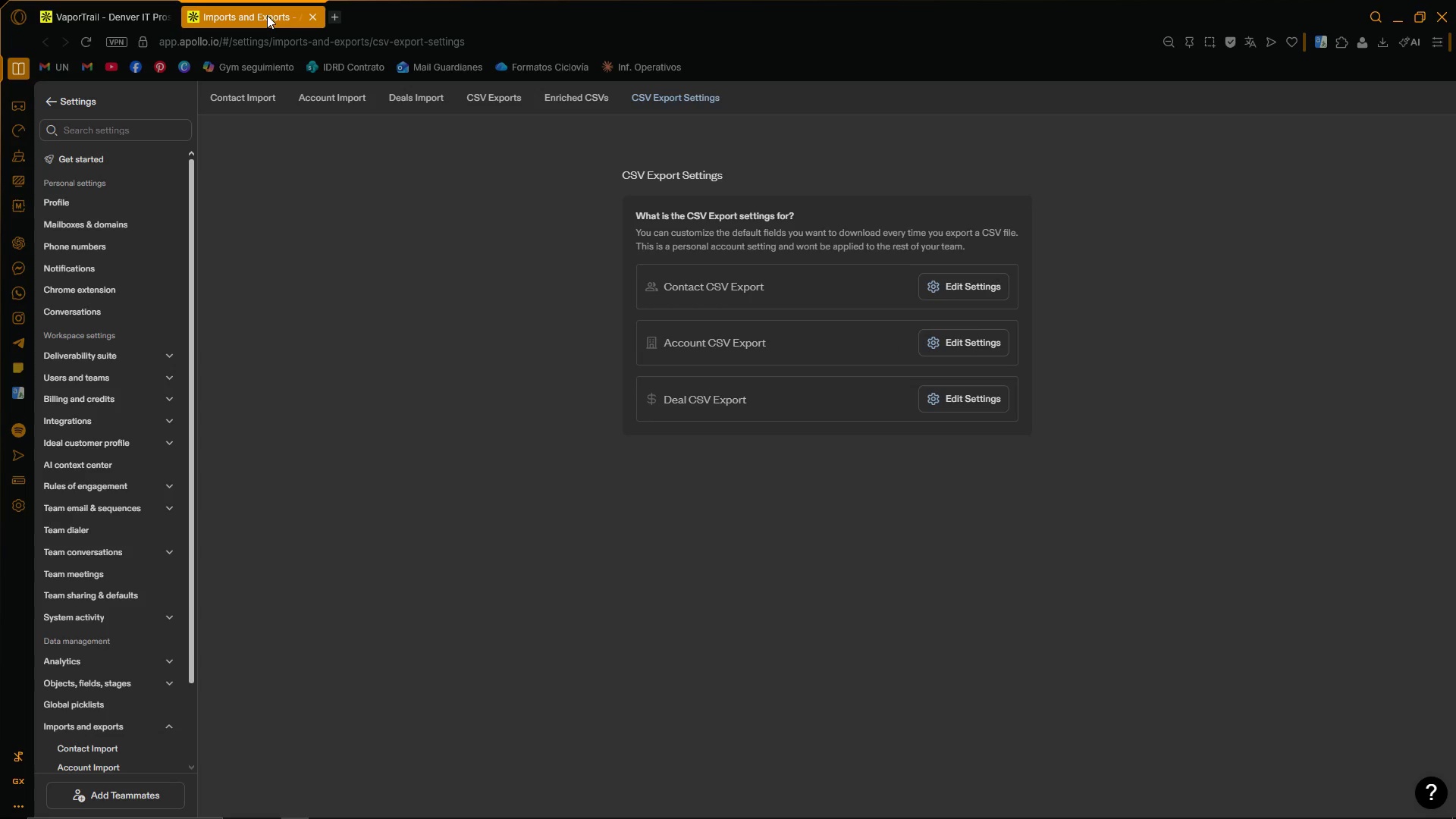 
left_click([315, 14])
 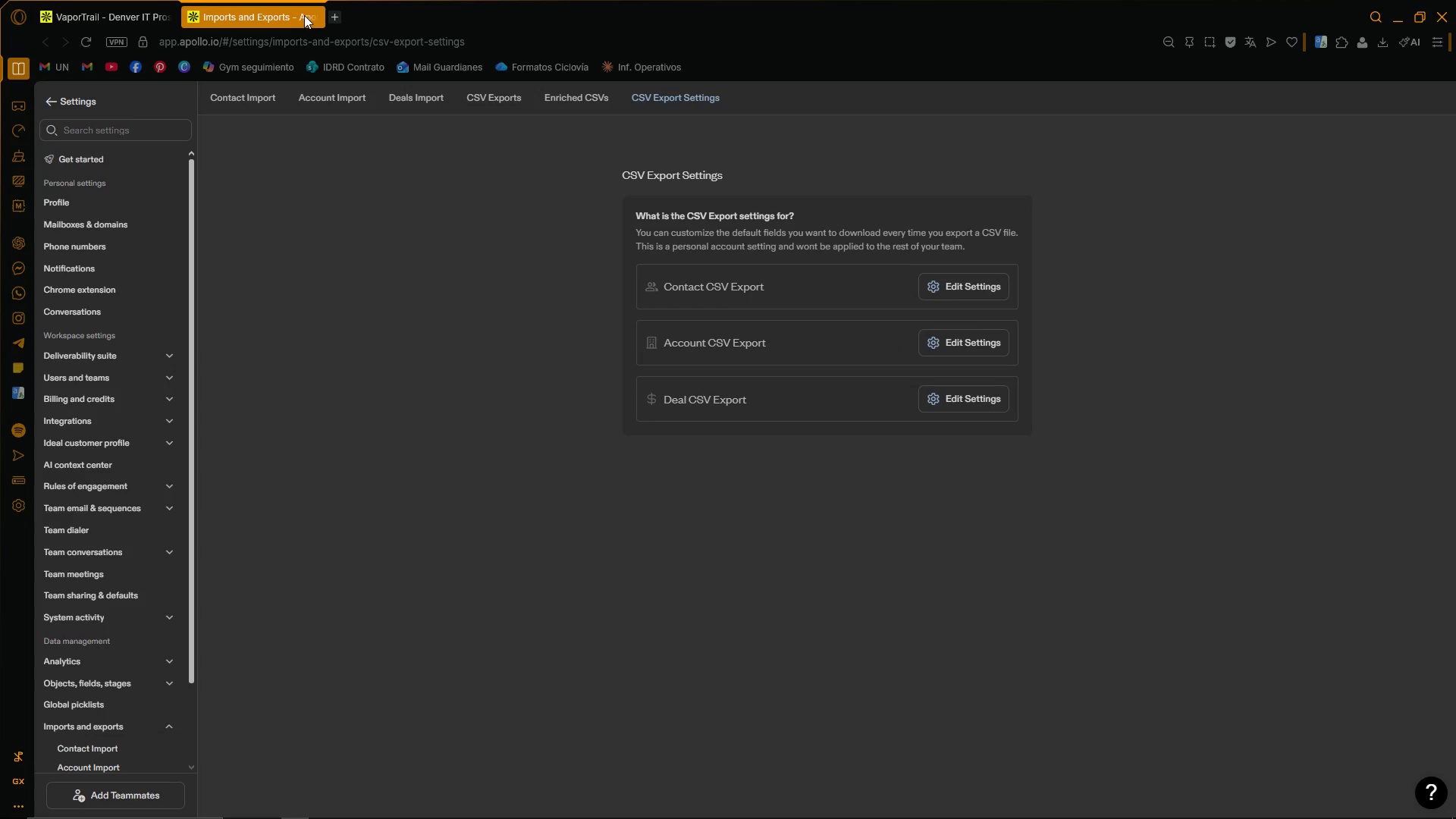 
left_click([272, 18])
 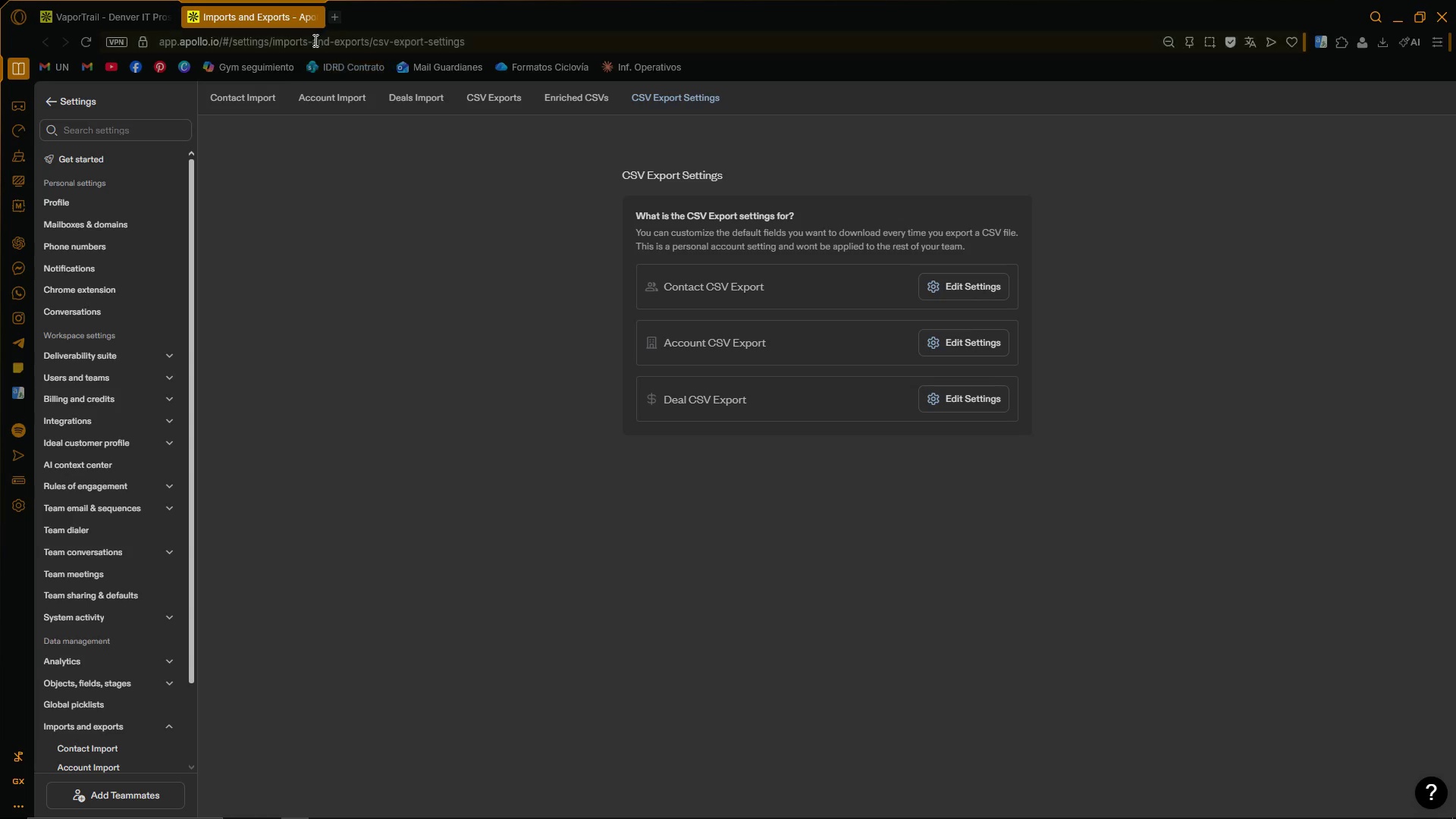 
left_click([309, 17])
 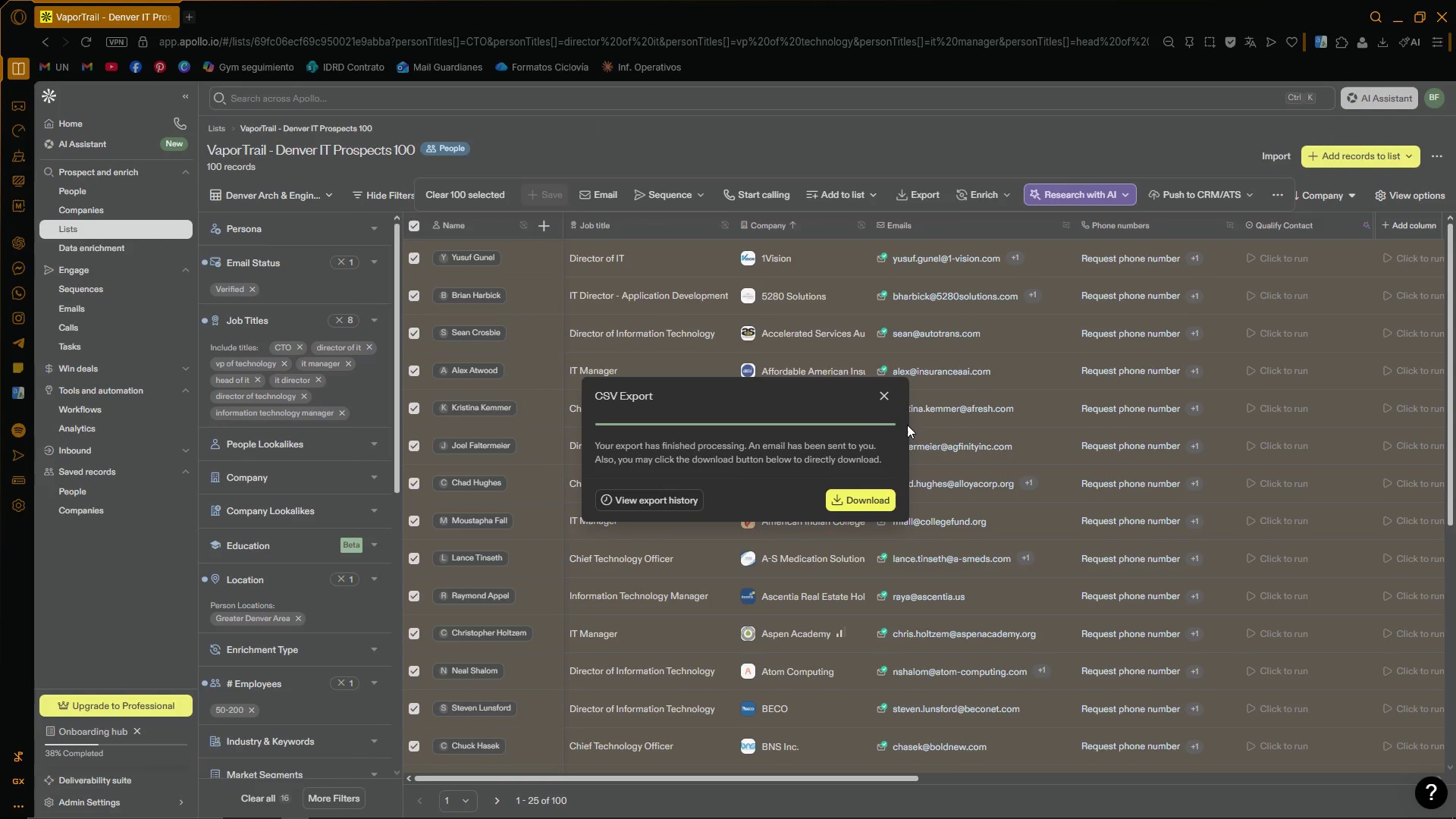 
left_click([875, 497])
 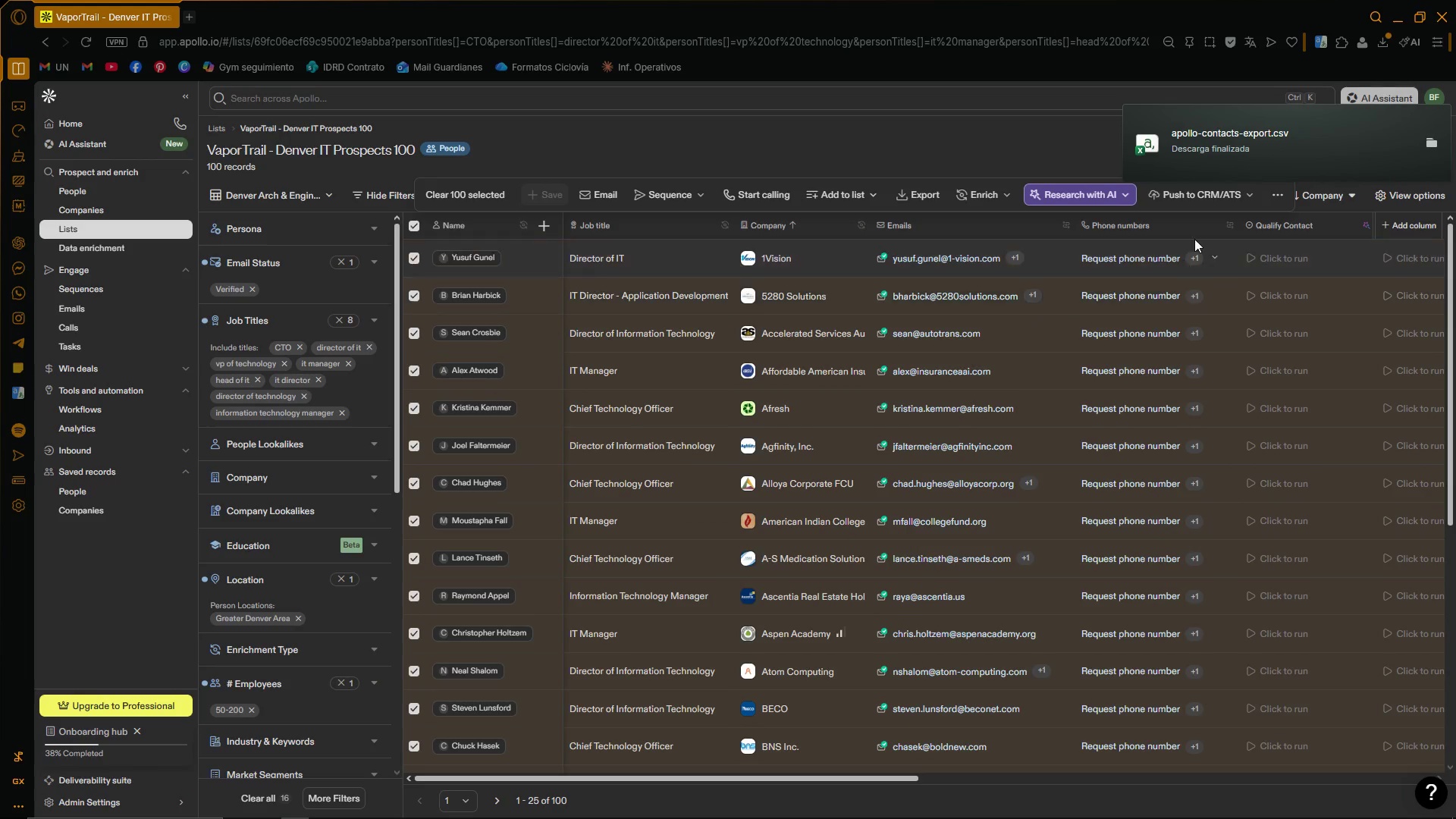 
double_click([1235, 140])
 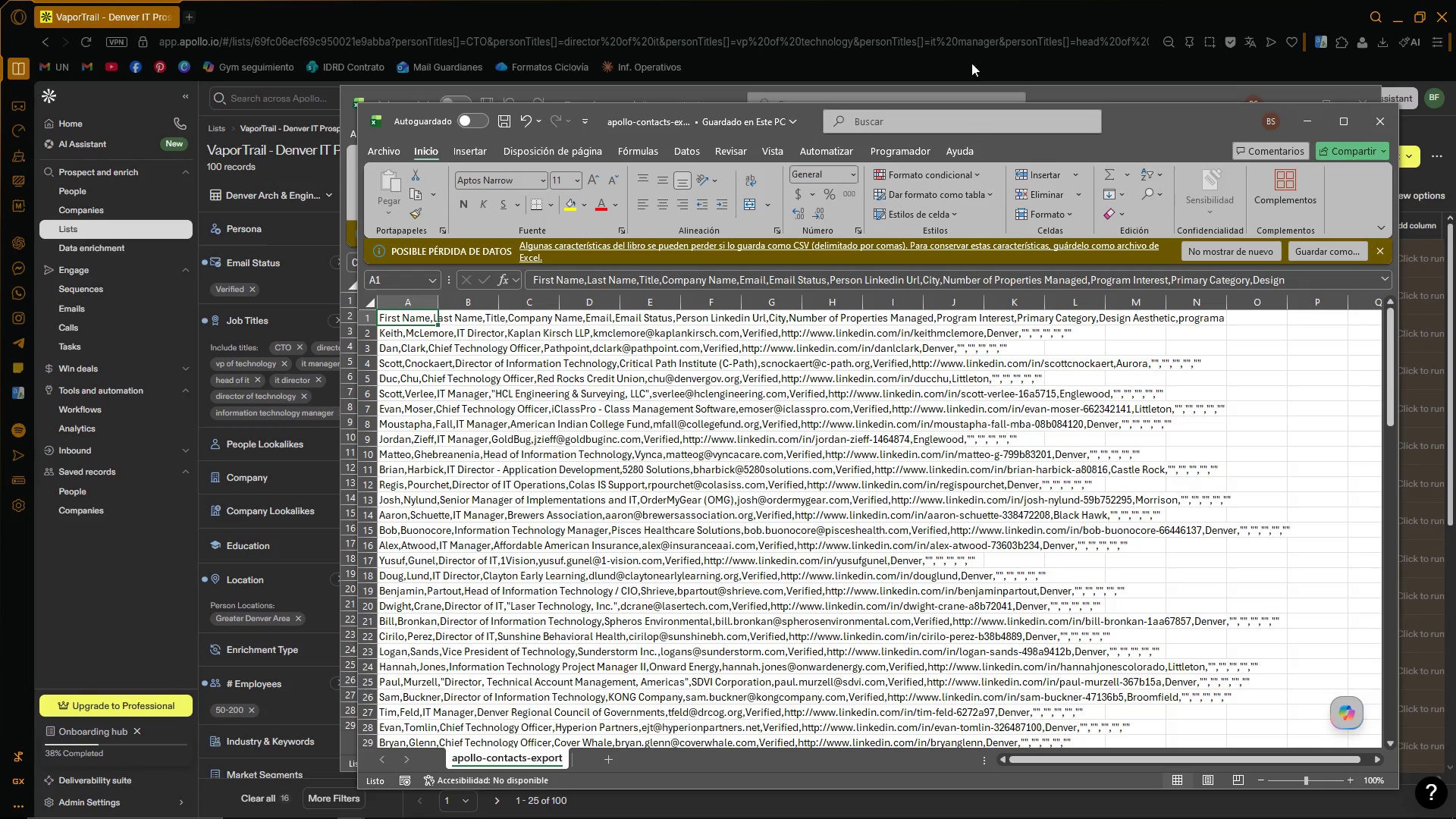 
left_click_drag(start_coordinate=[1185, 126], to_coordinate=[1053, 76])
 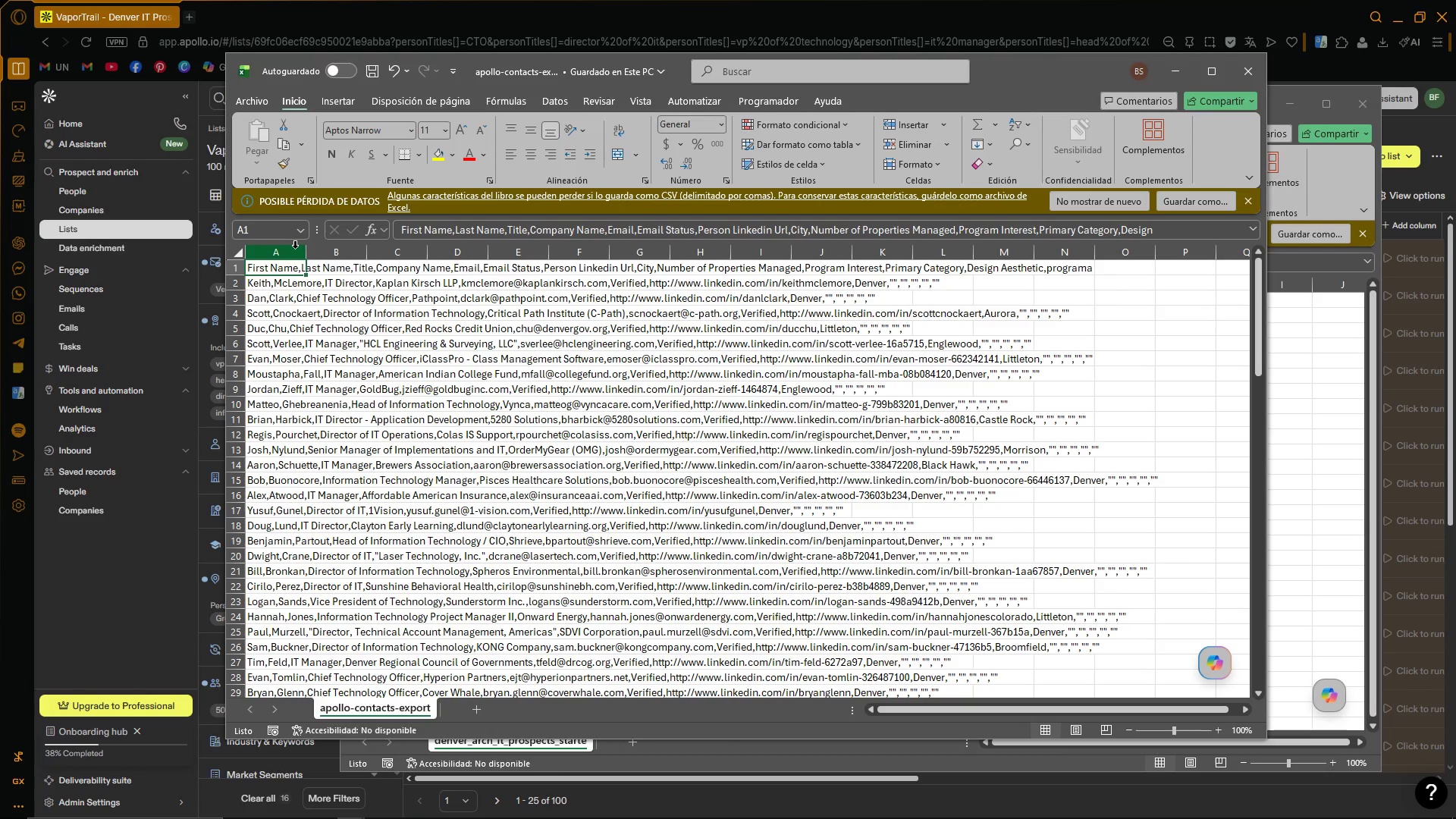 
left_click([287, 255])
 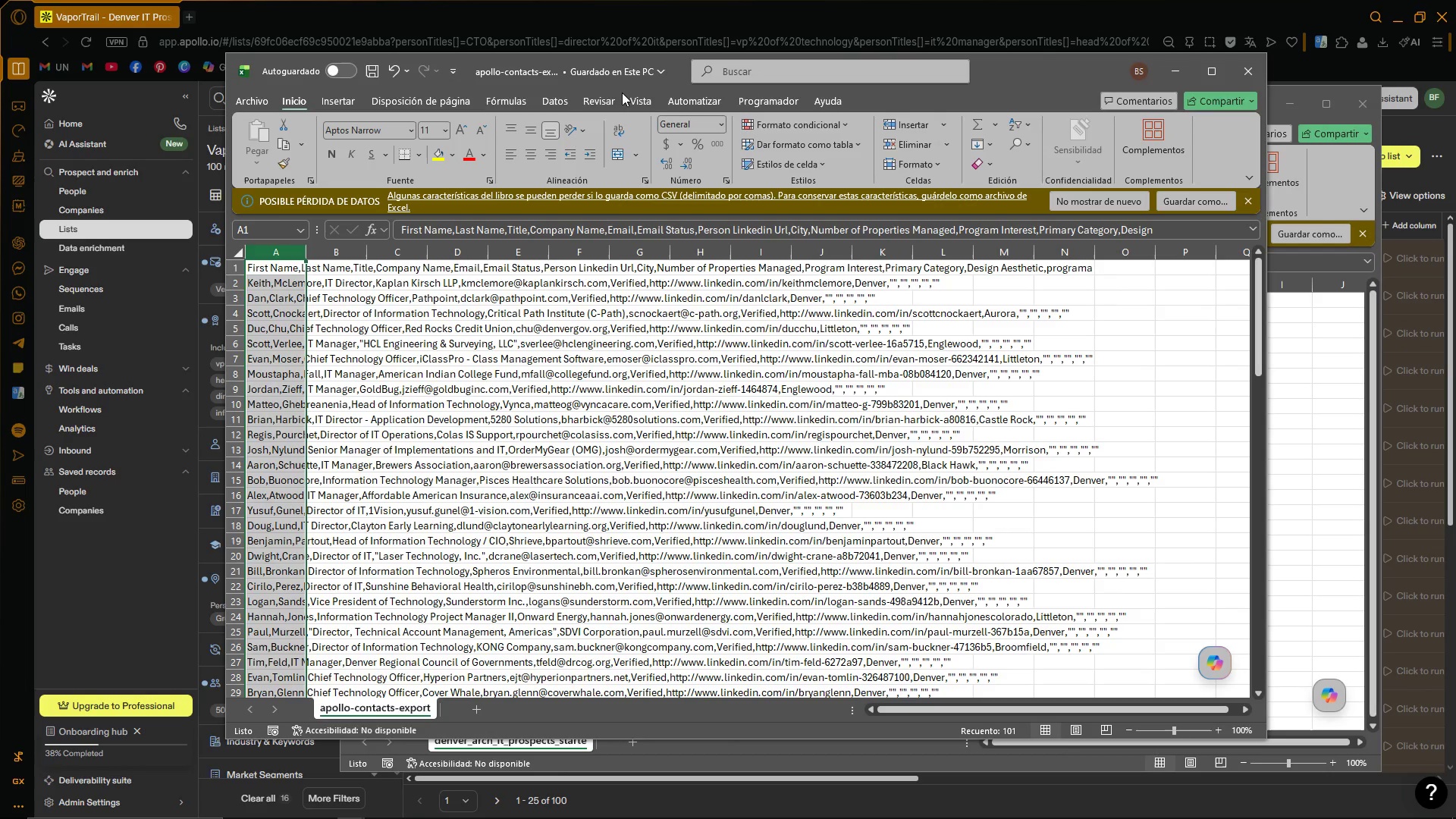 
left_click([562, 96])
 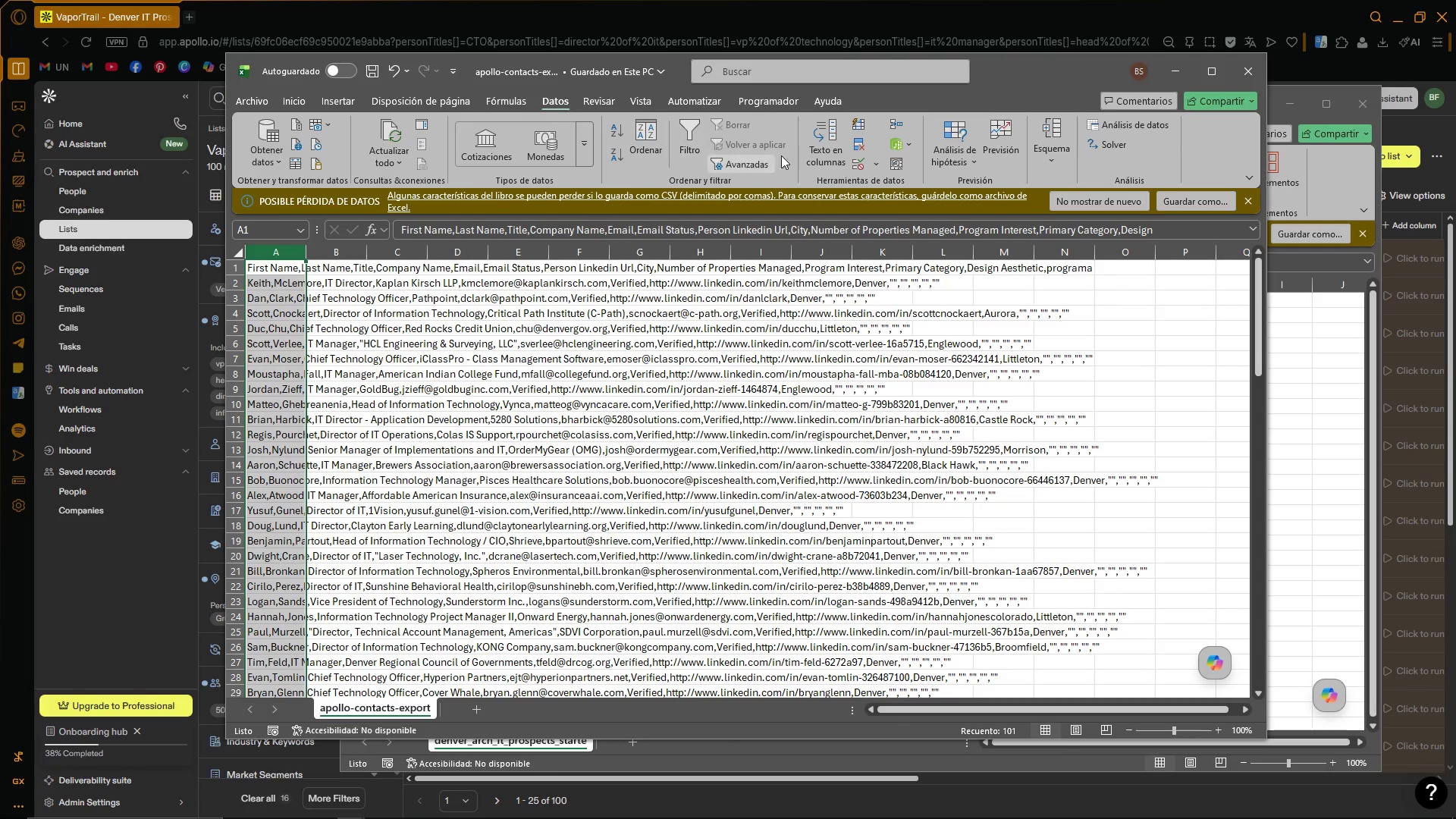 
left_click([830, 154])
 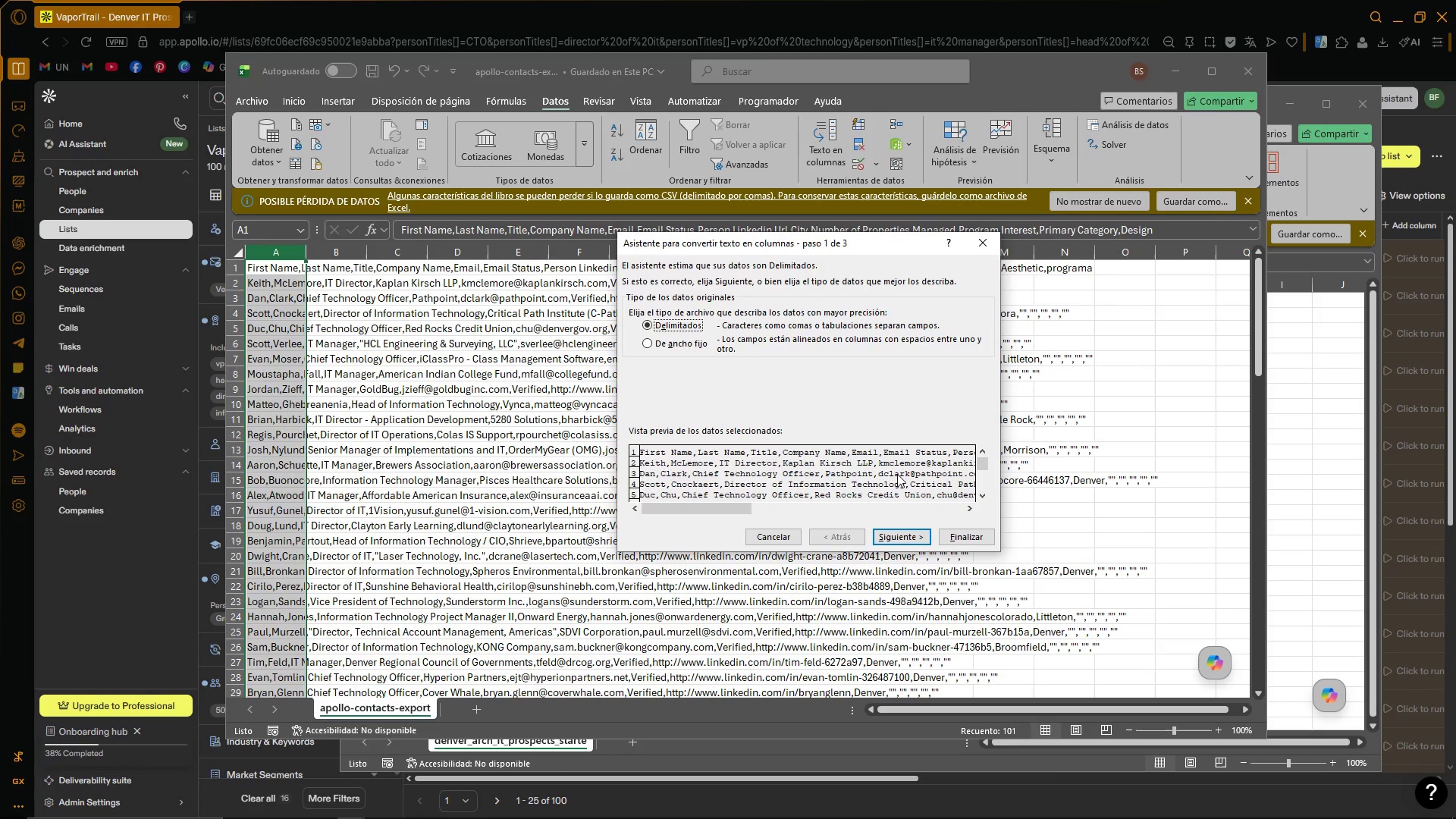 
left_click([914, 535])
 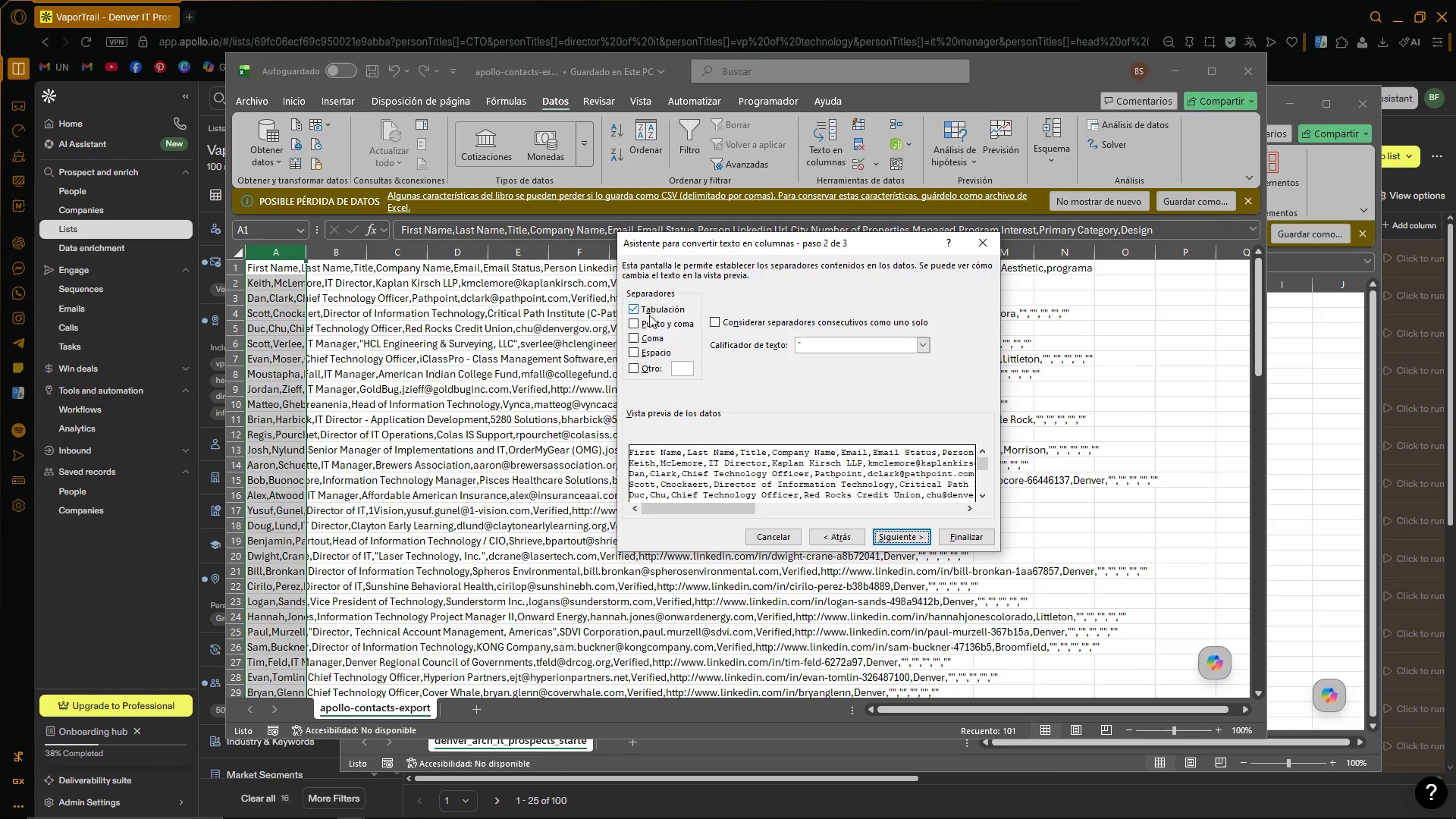 
left_click([634, 308])
 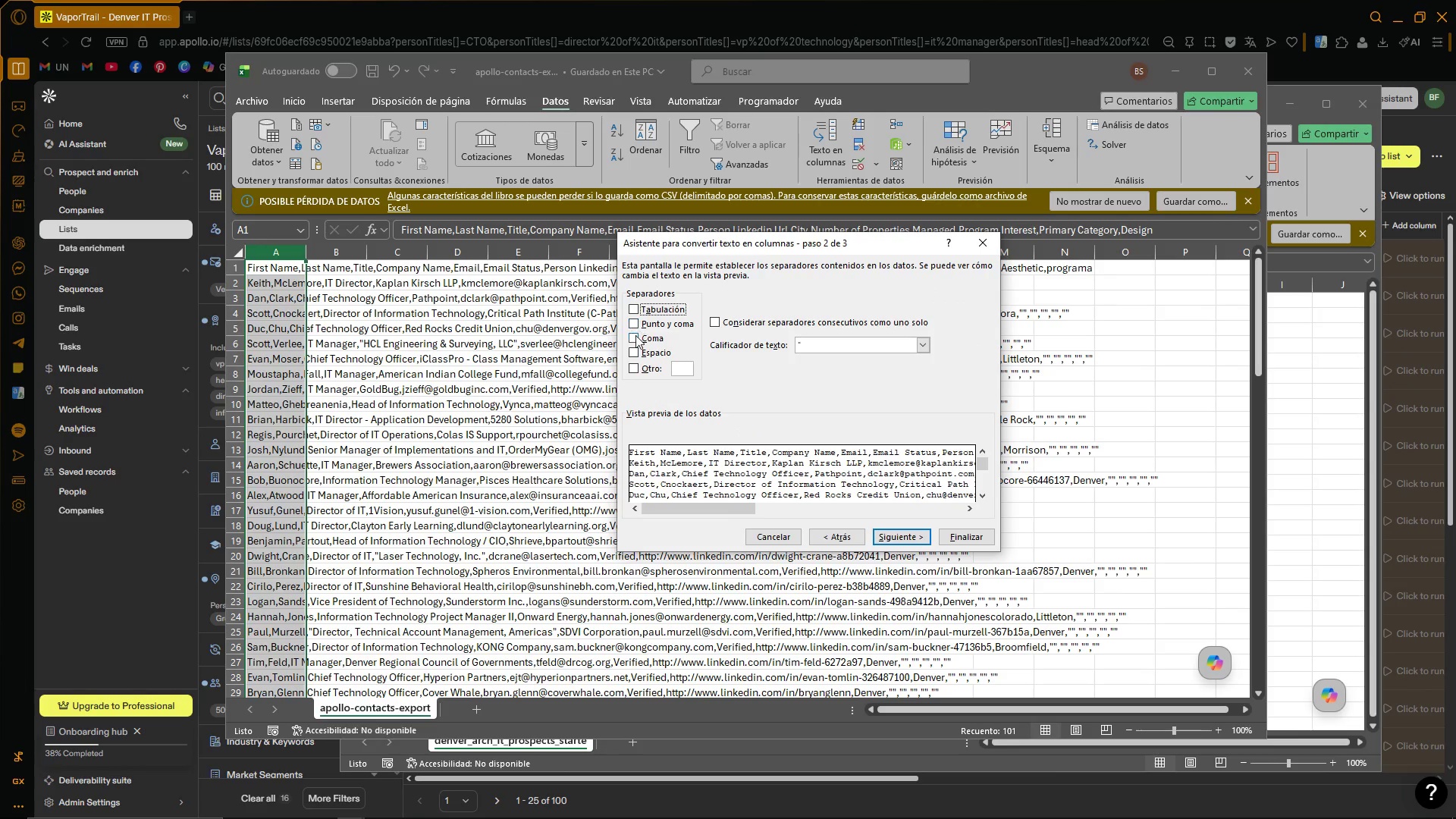 
left_click([635, 335])
 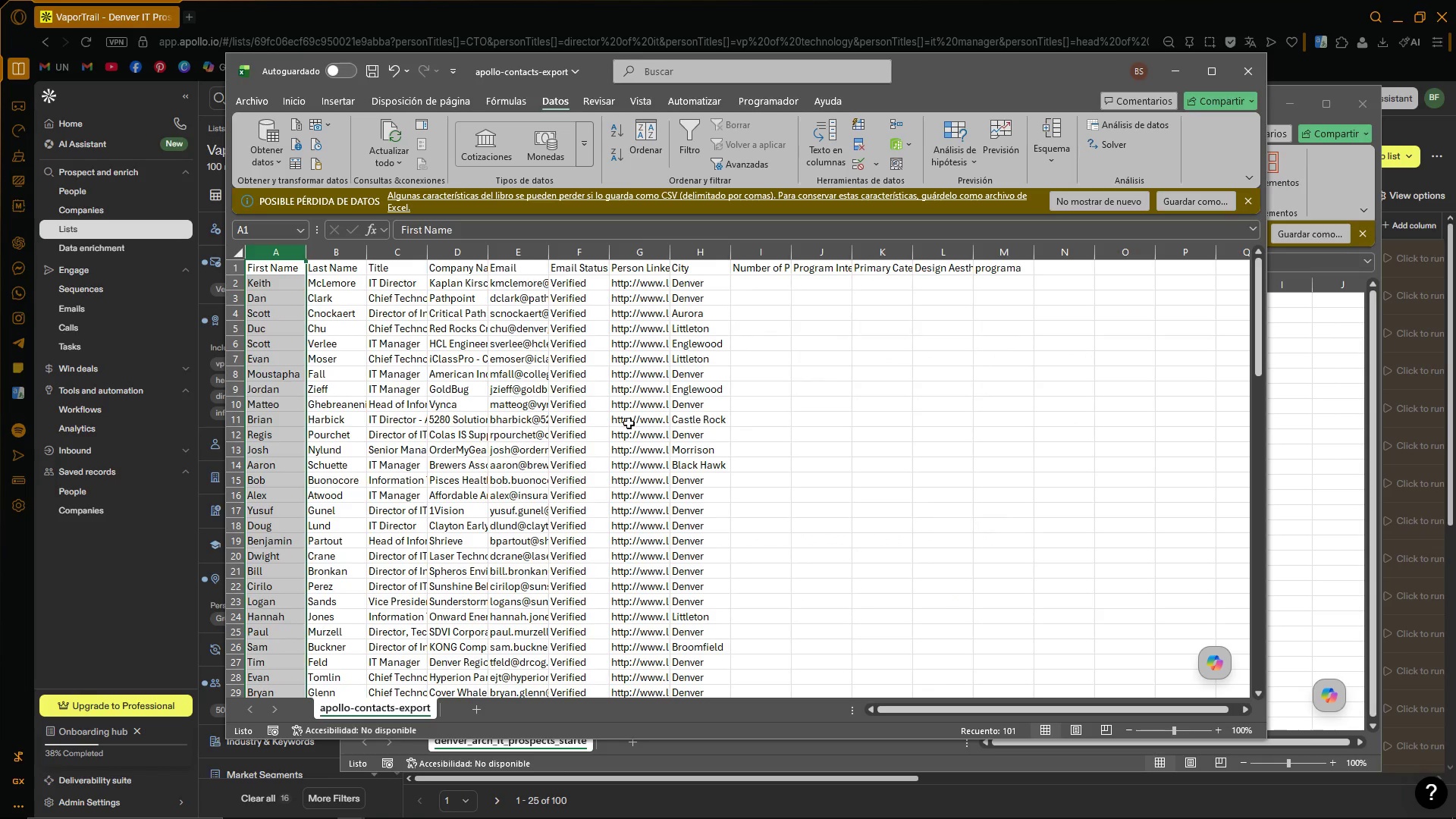 
double_click([304, 252])
 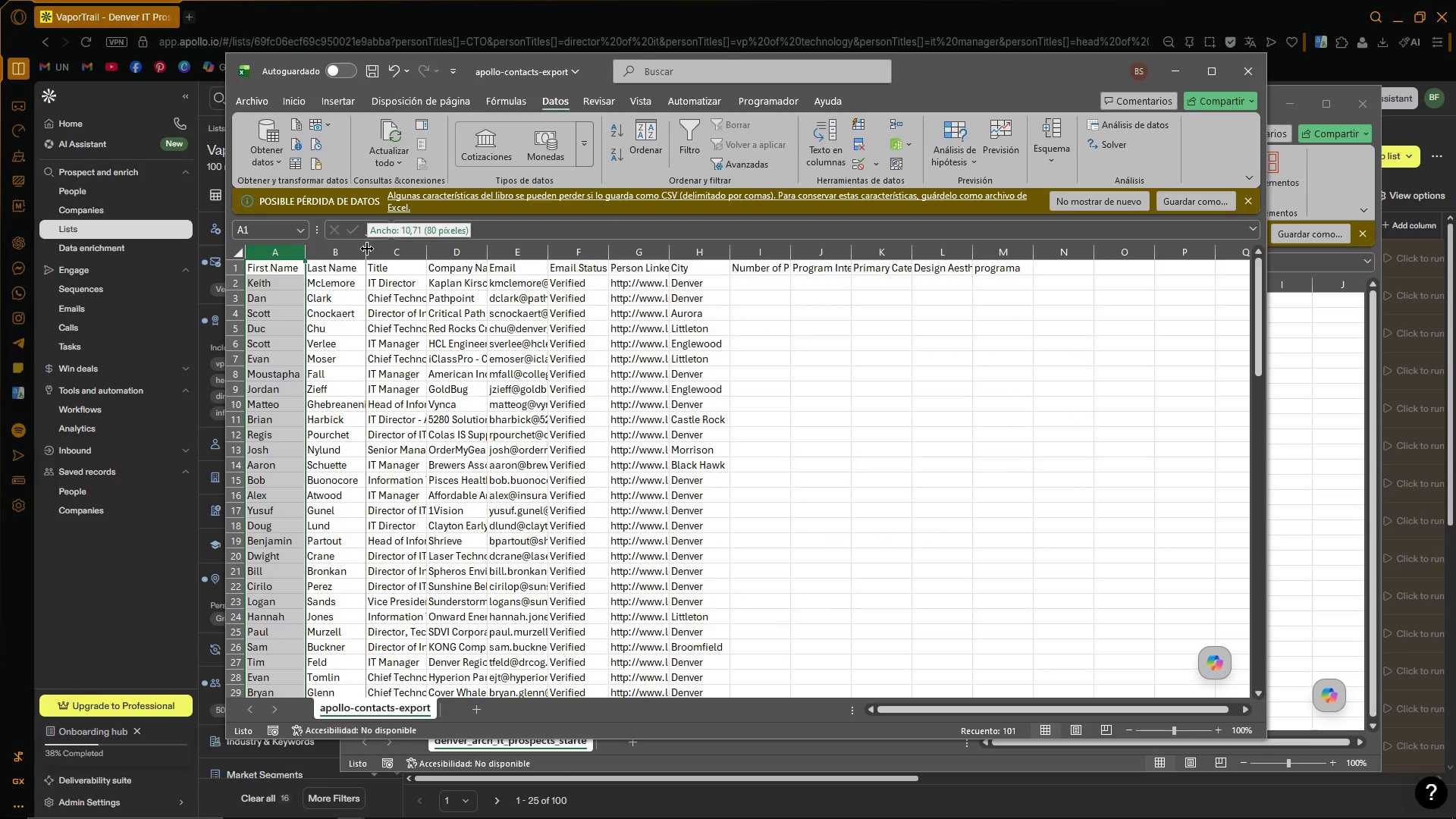 
double_click([367, 249])
 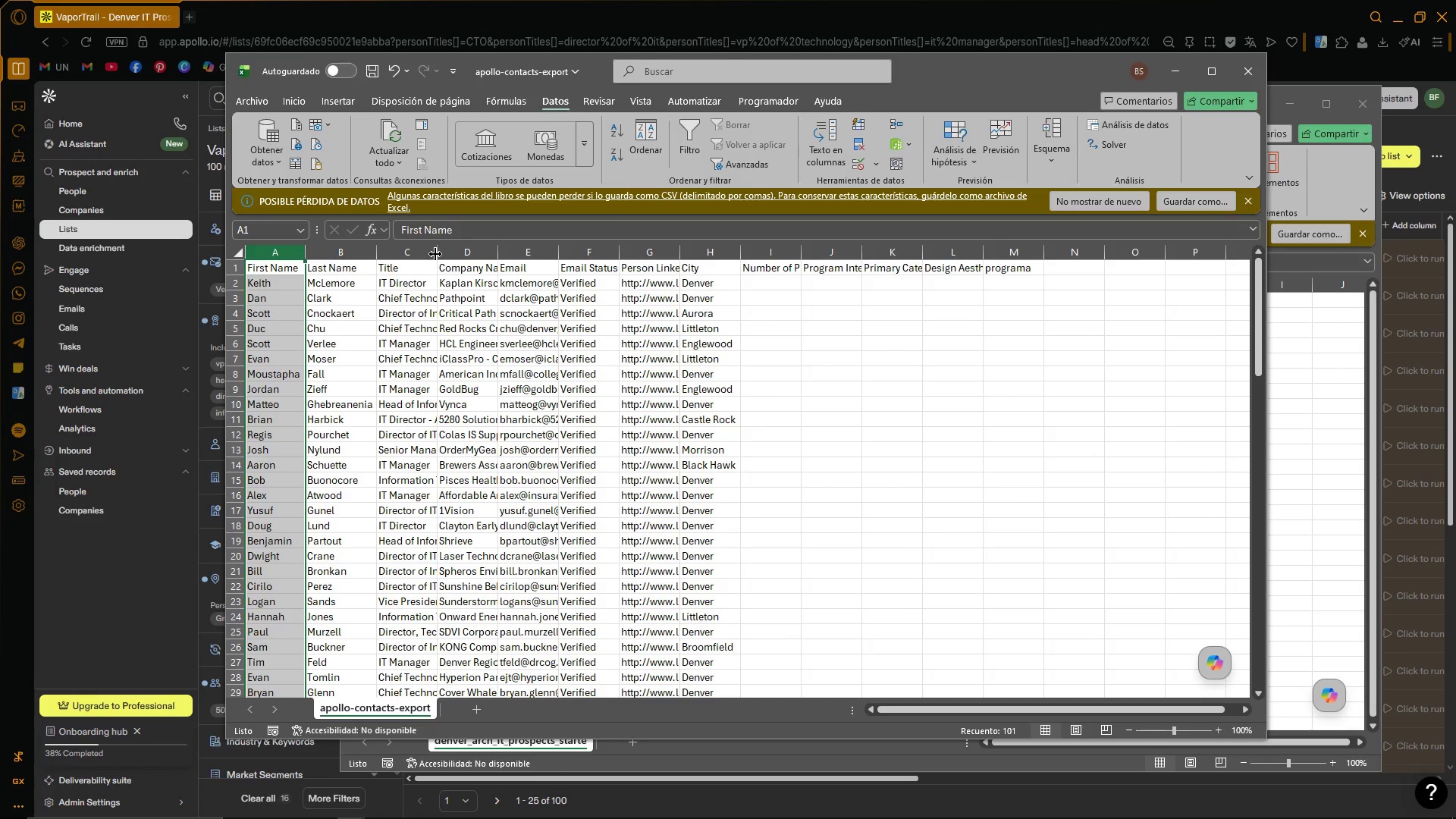 
double_click([436, 253])
 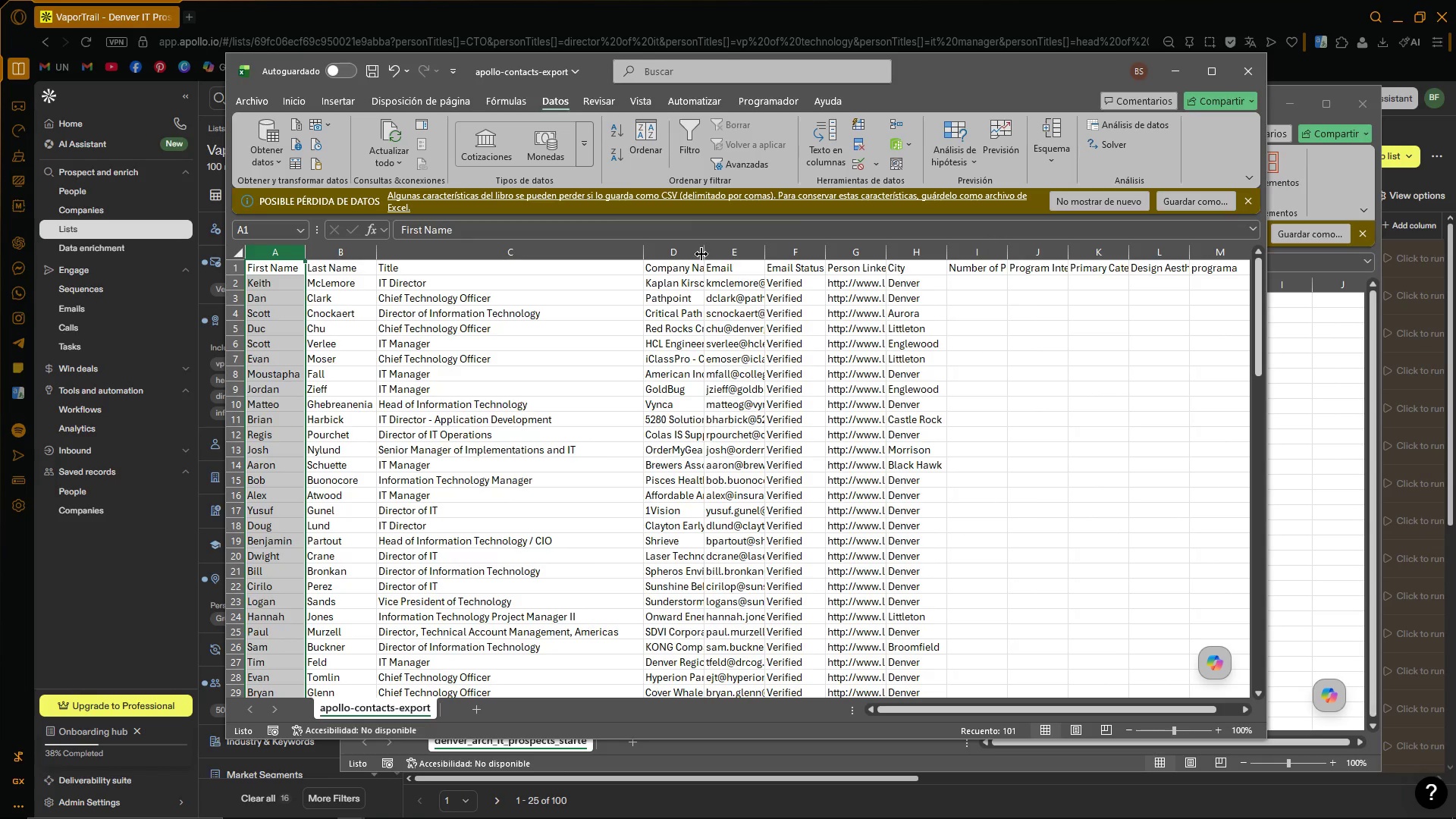 
double_click([703, 253])
 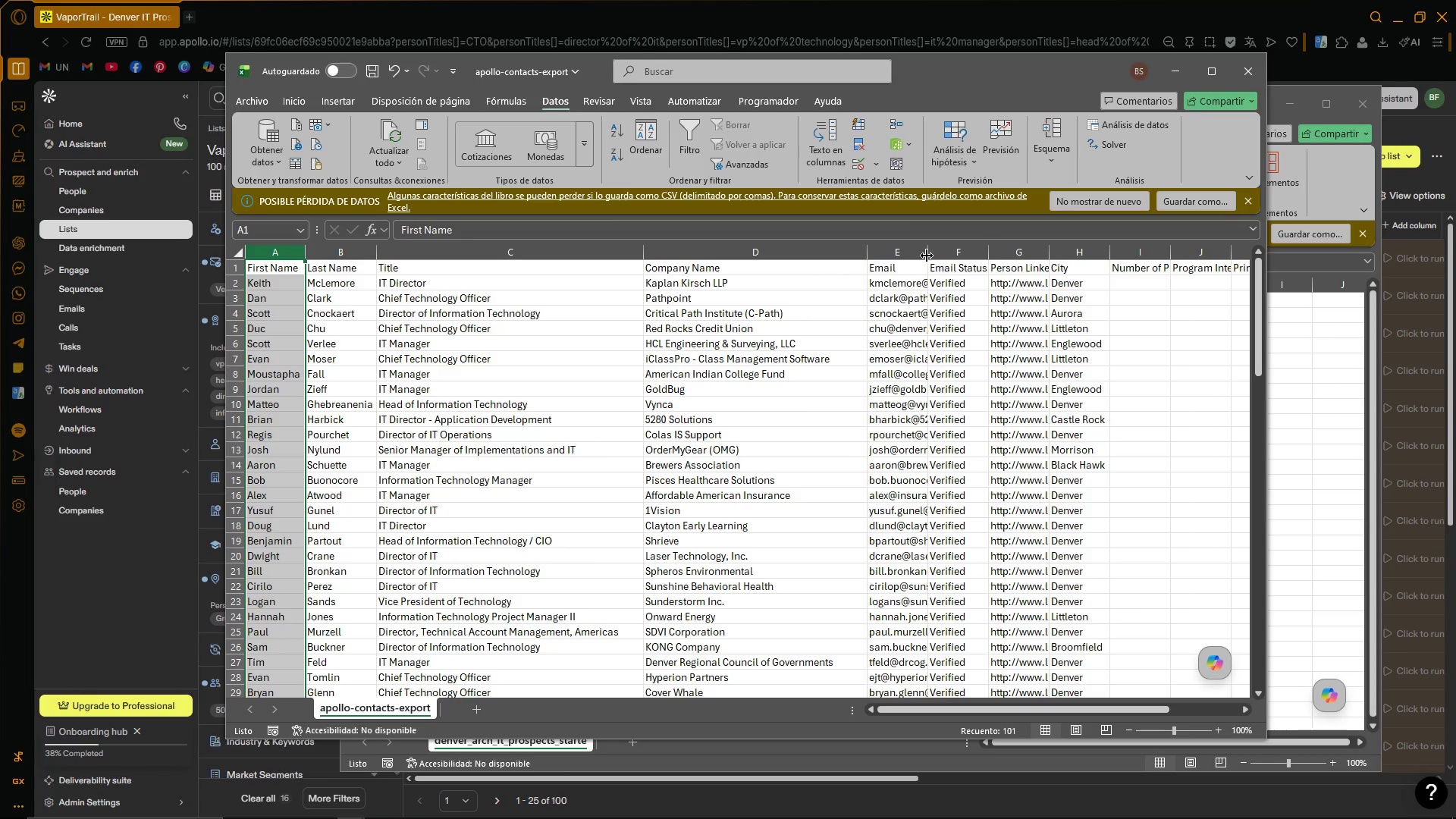 
double_click([927, 255])
 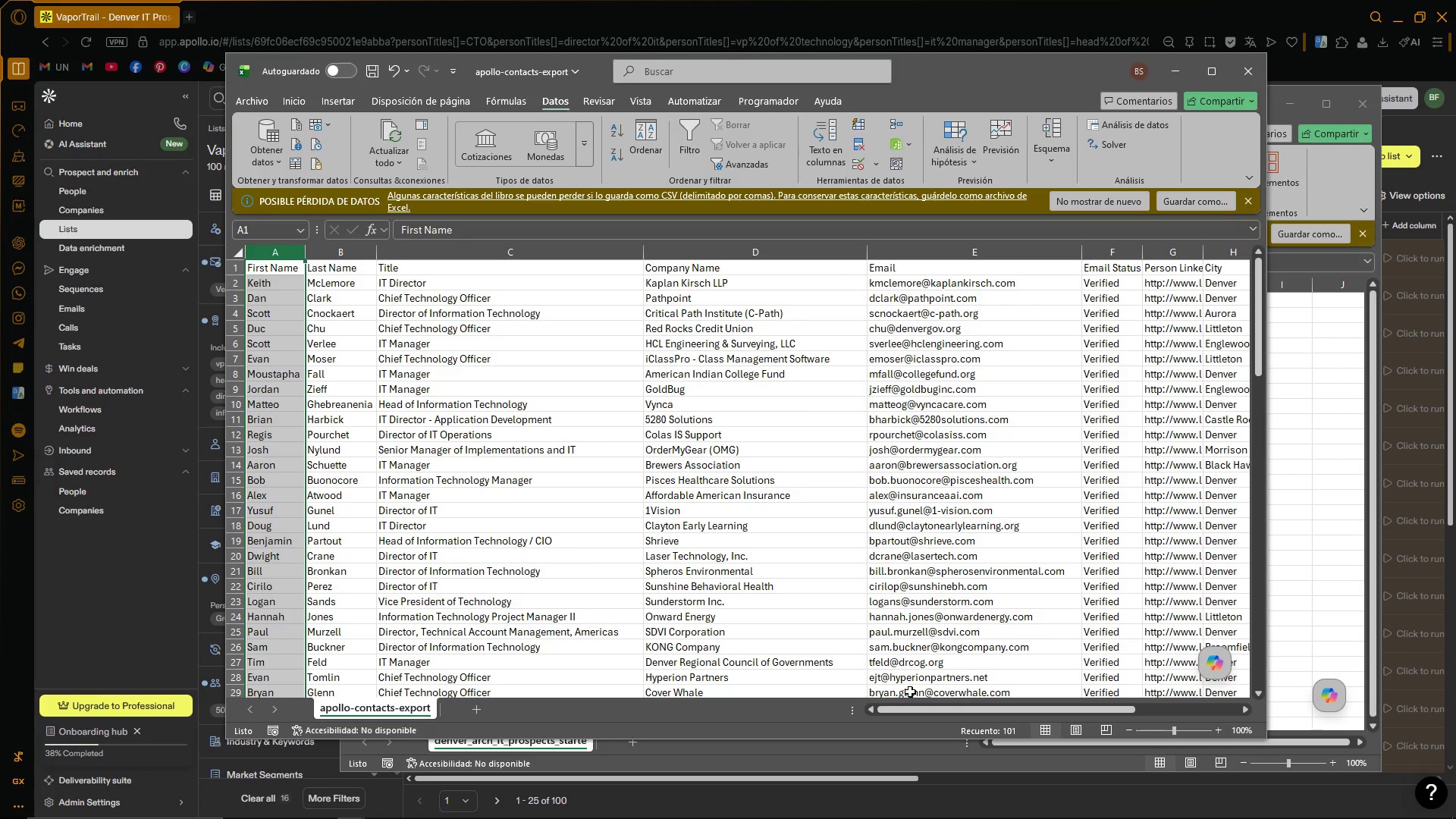 
left_click_drag(start_coordinate=[912, 707], to_coordinate=[1066, 705])
 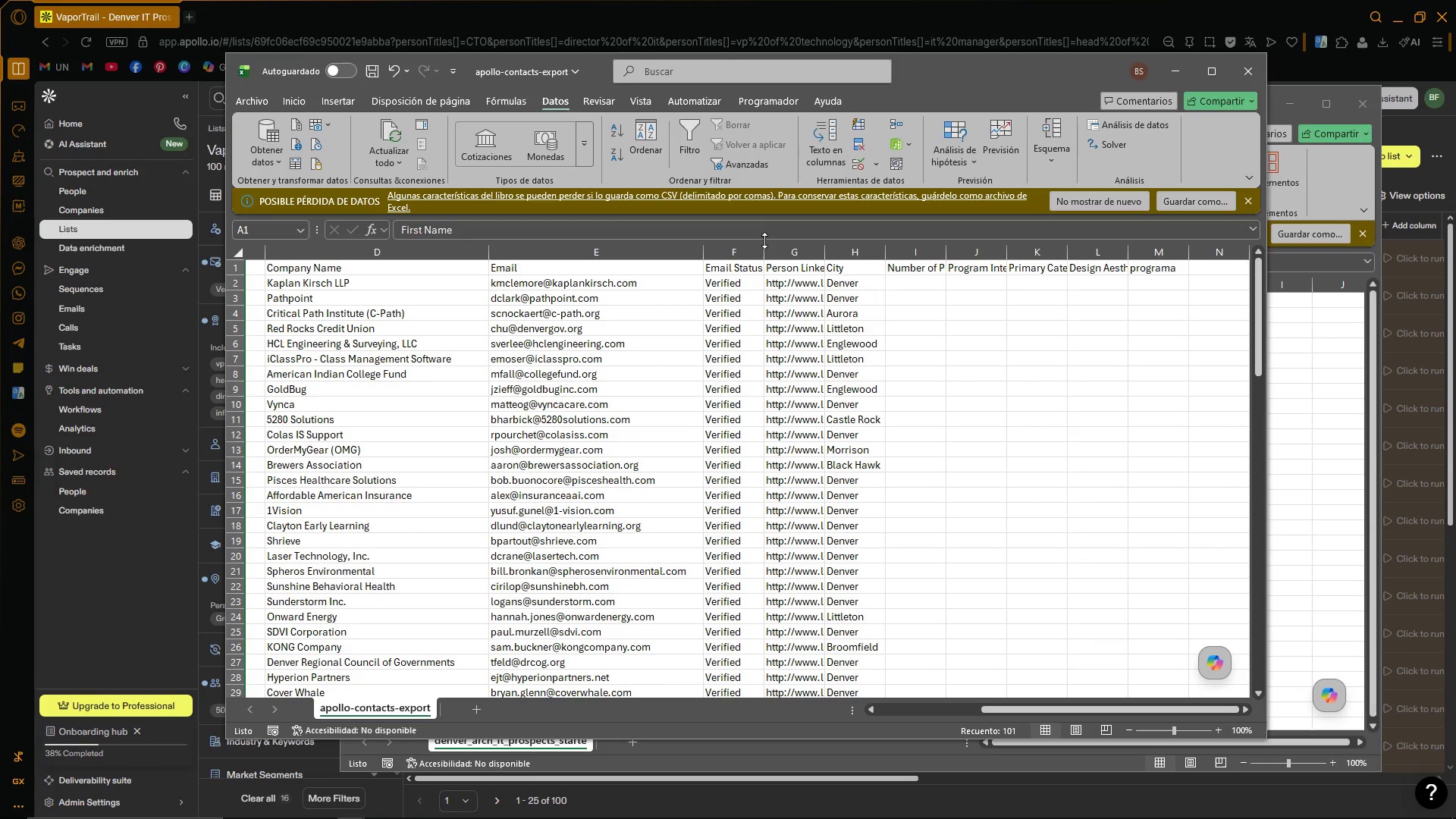 
left_click([764, 246])
 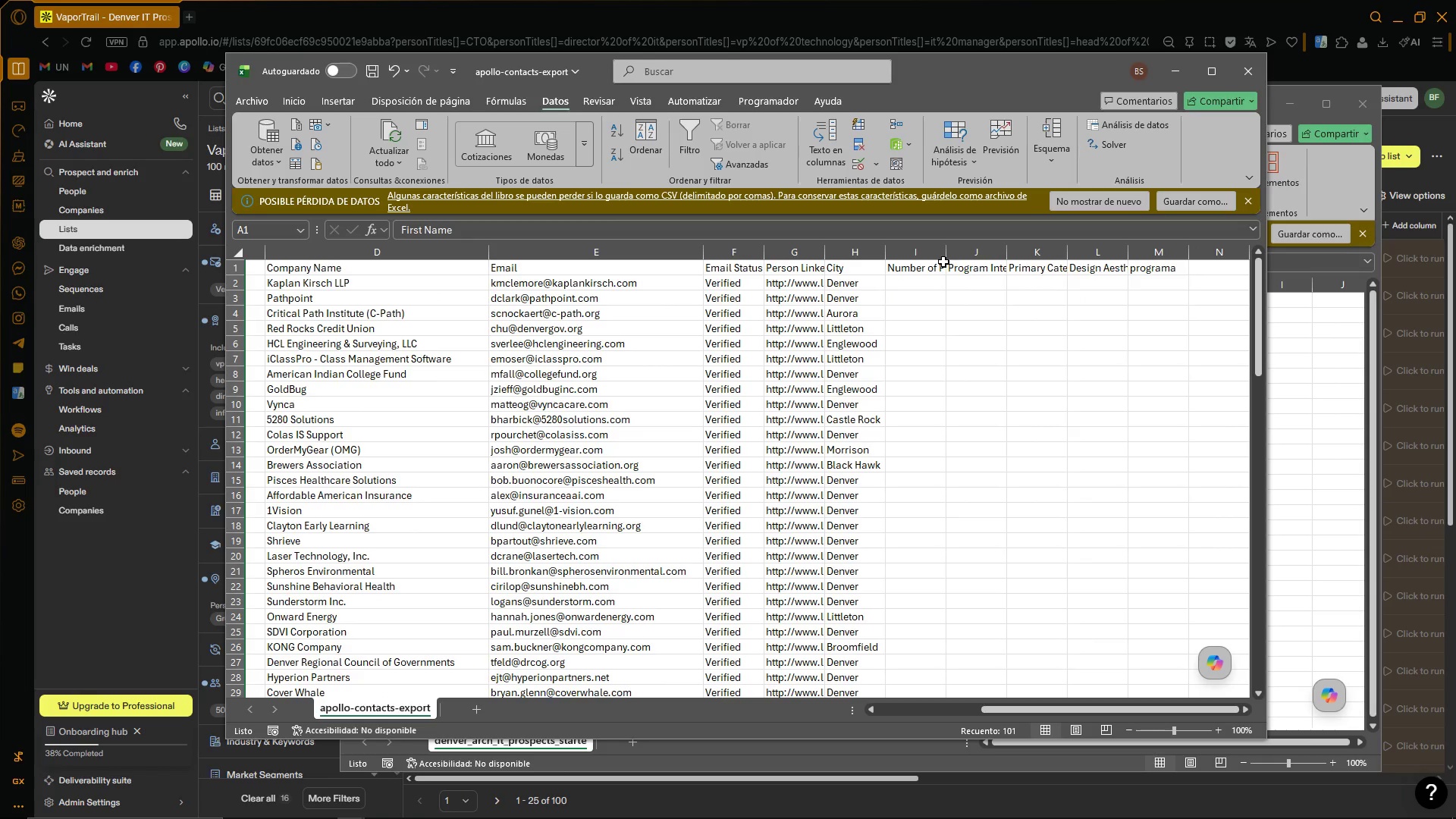 
left_click_drag(start_coordinate=[934, 252], to_coordinate=[1162, 256])
 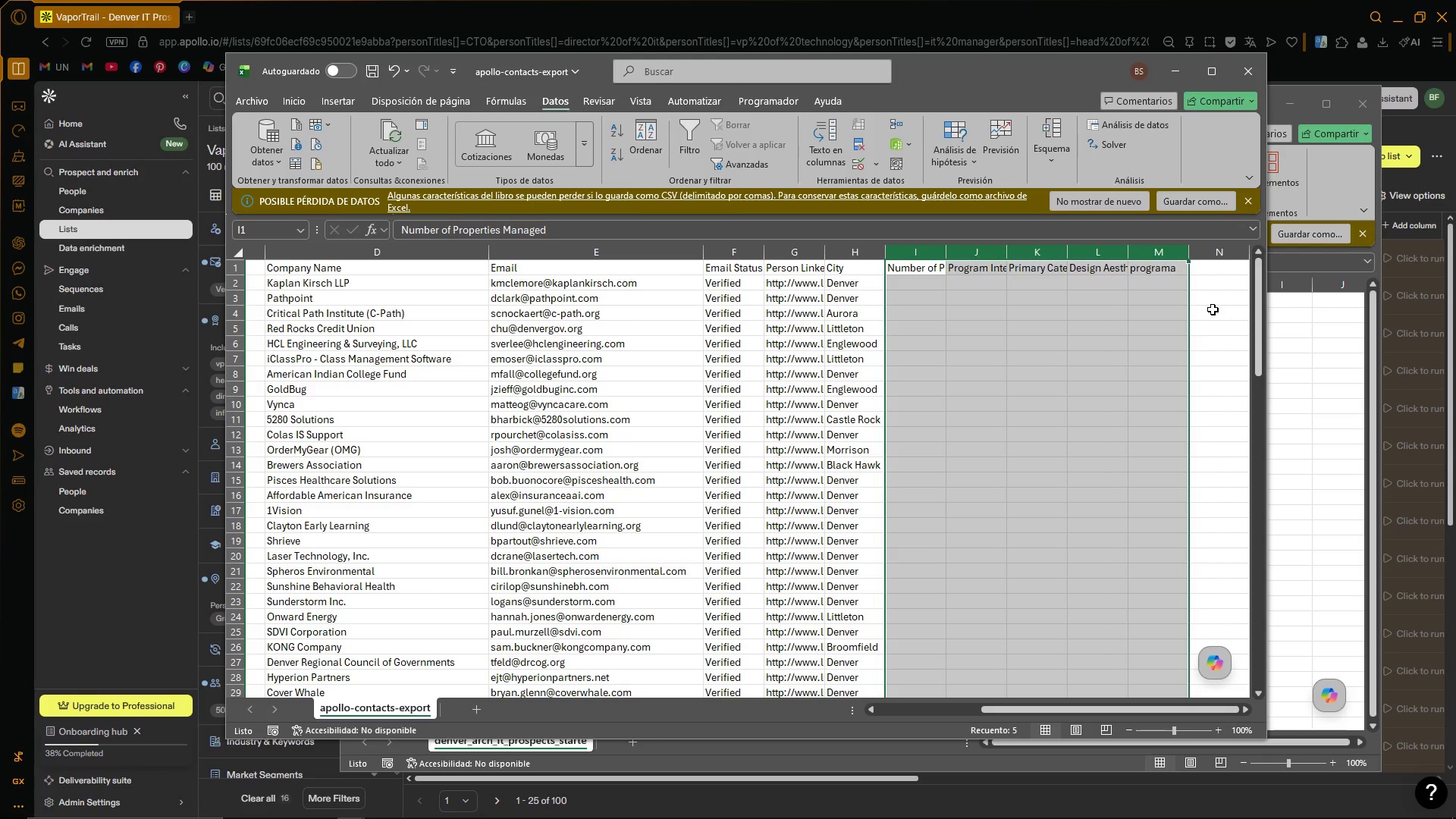 
key(Delete)
 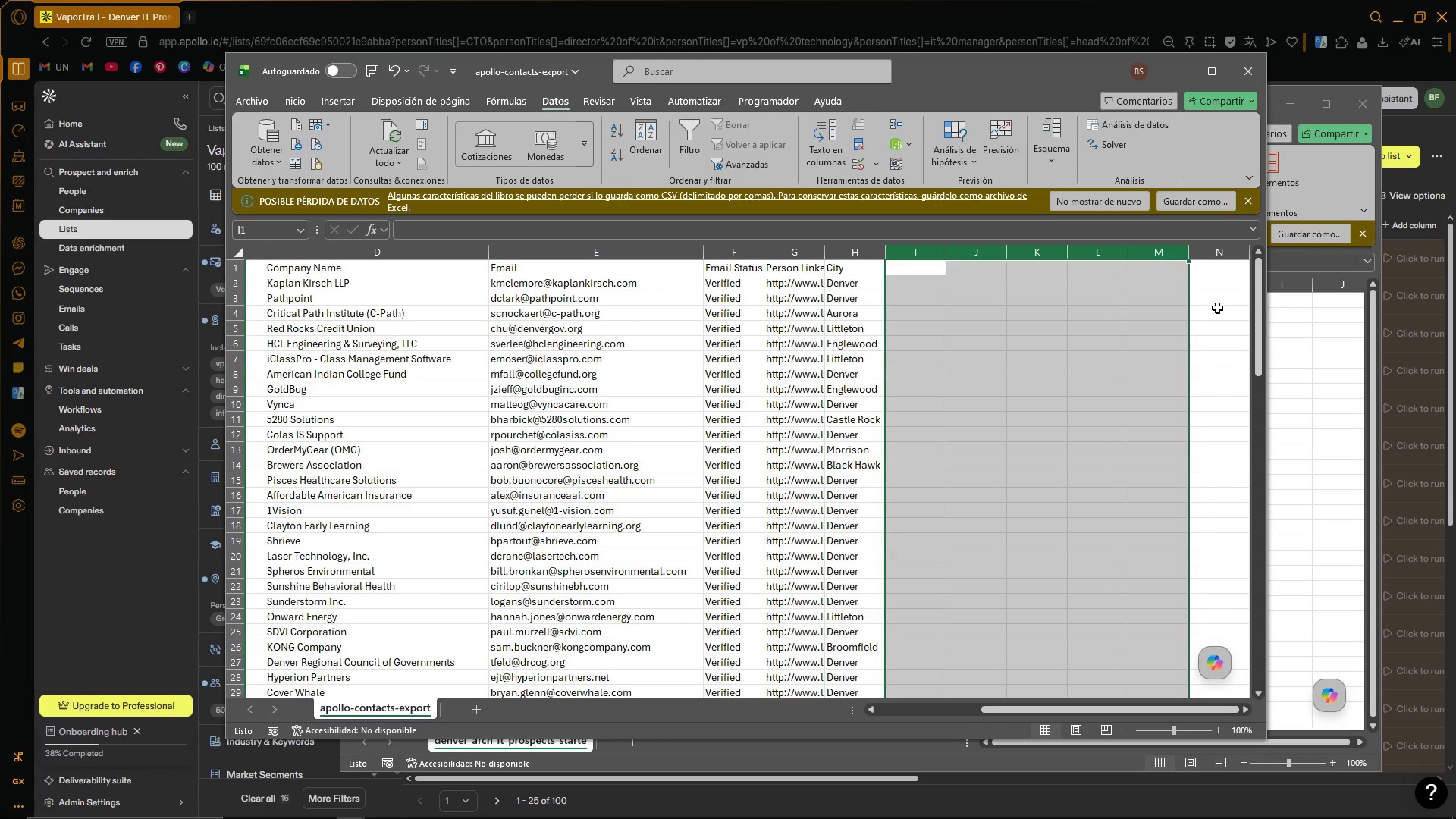 
left_click([1224, 304])
 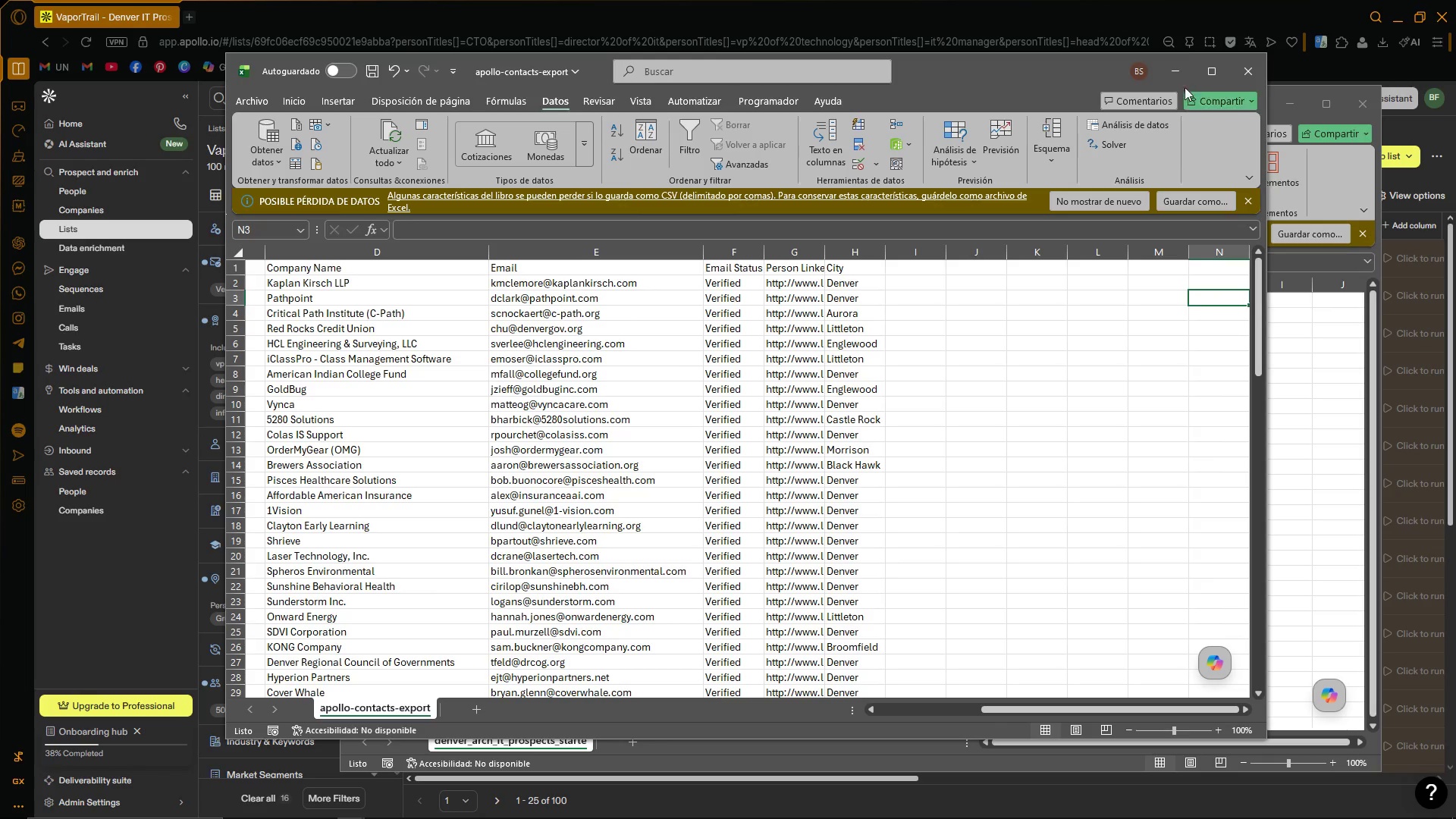 
left_click([1179, 73])
 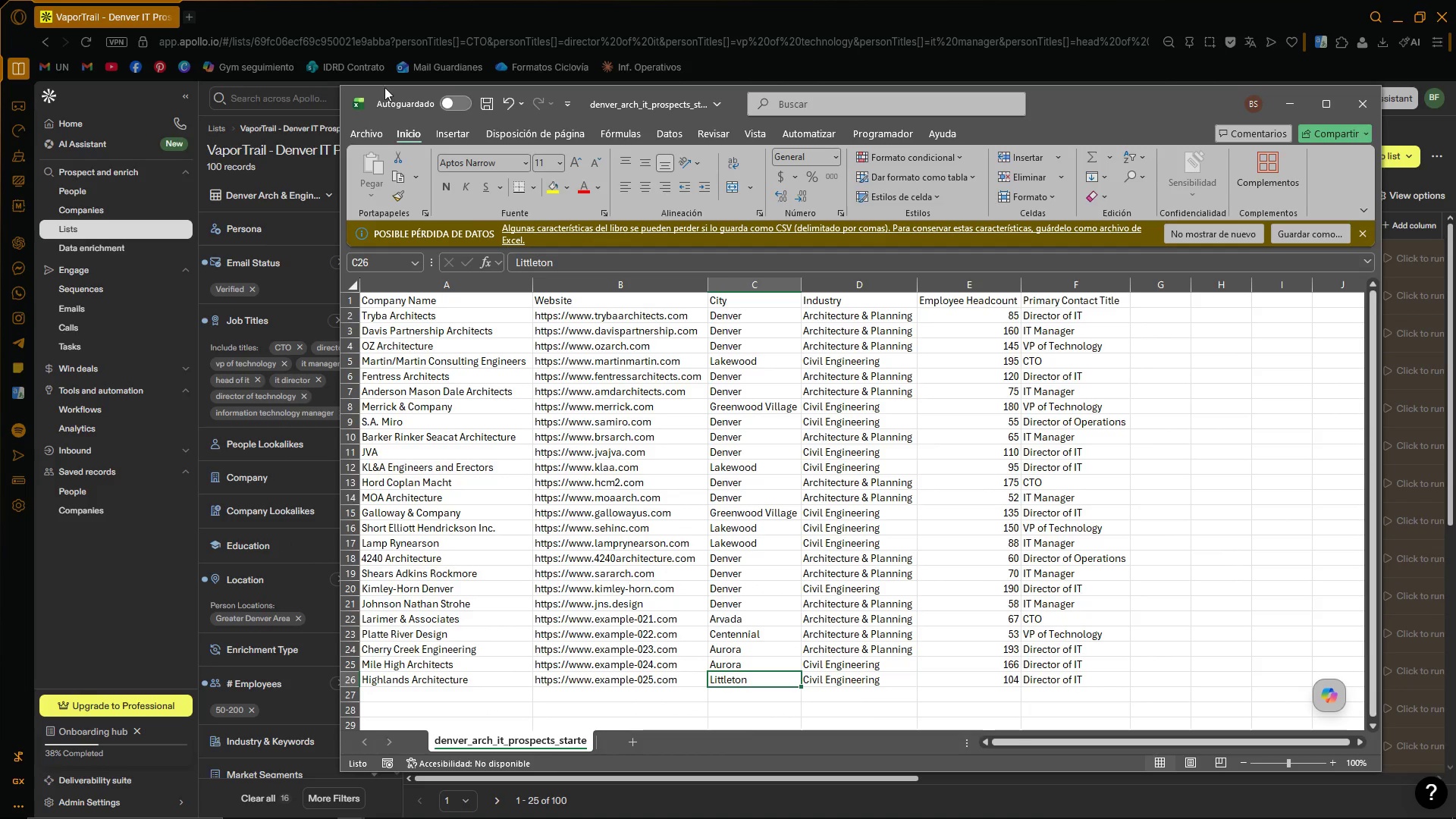 
left_click([569, 5])
 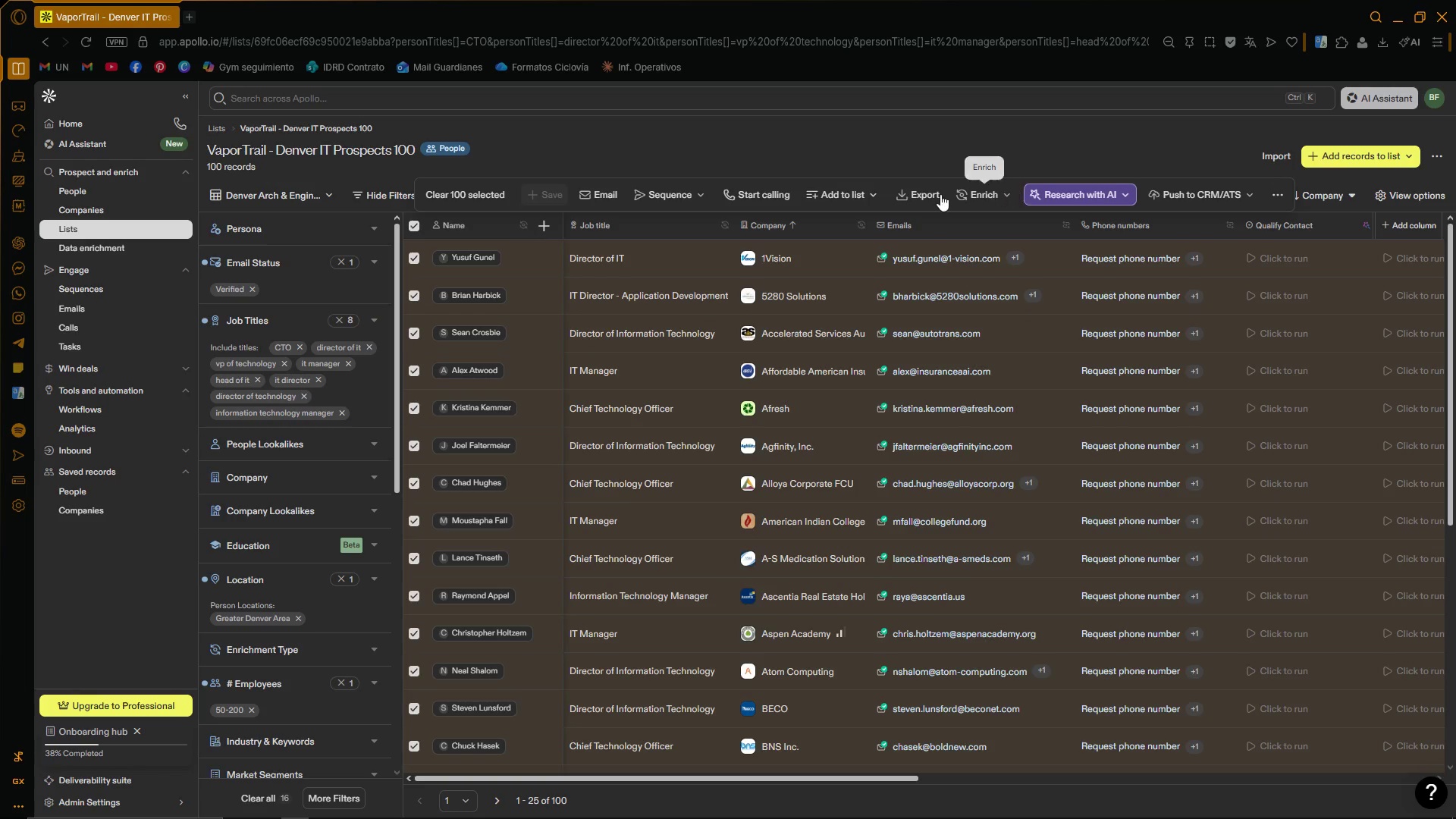 
left_click([934, 195])
 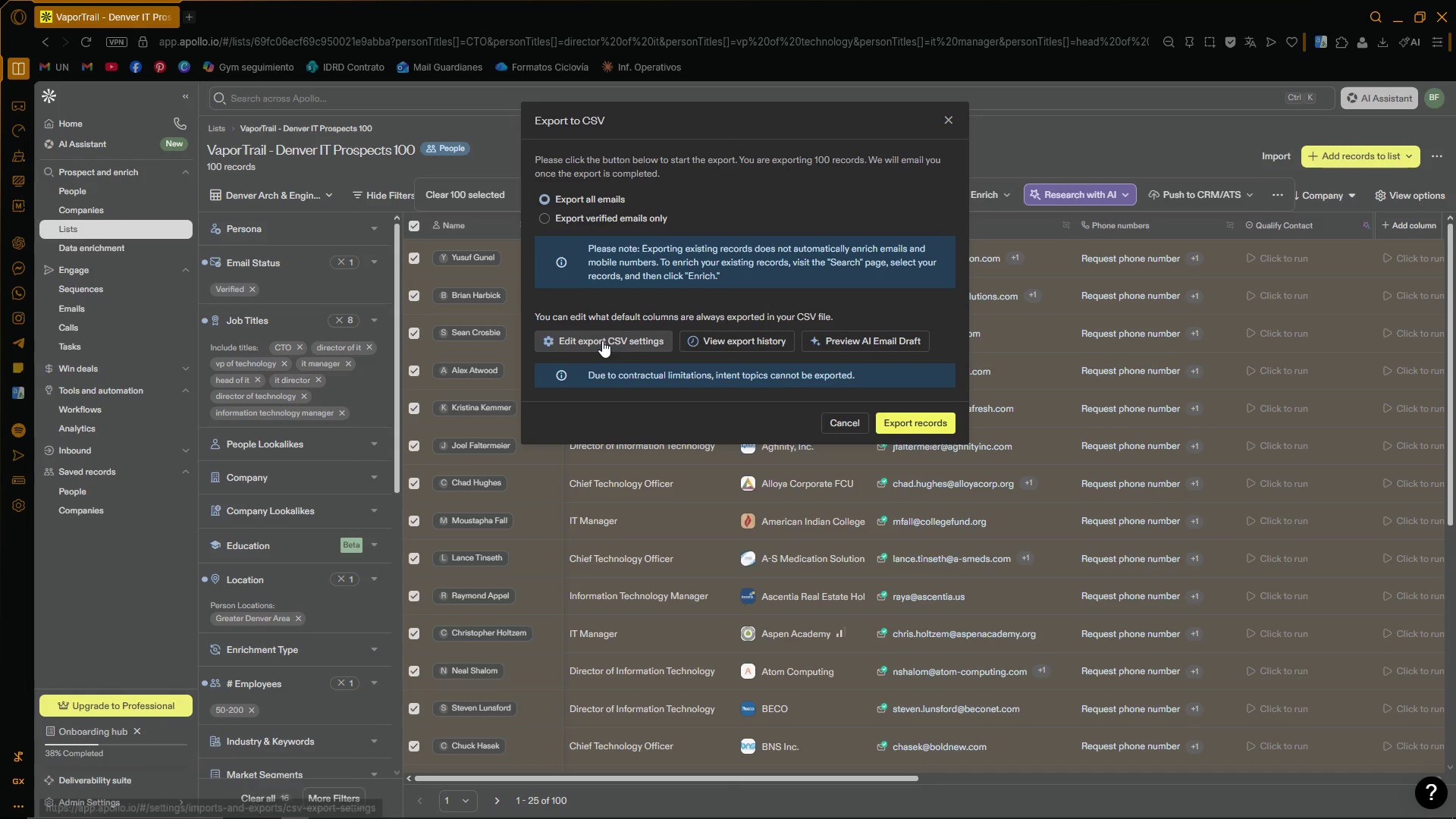 
left_click([602, 340])
 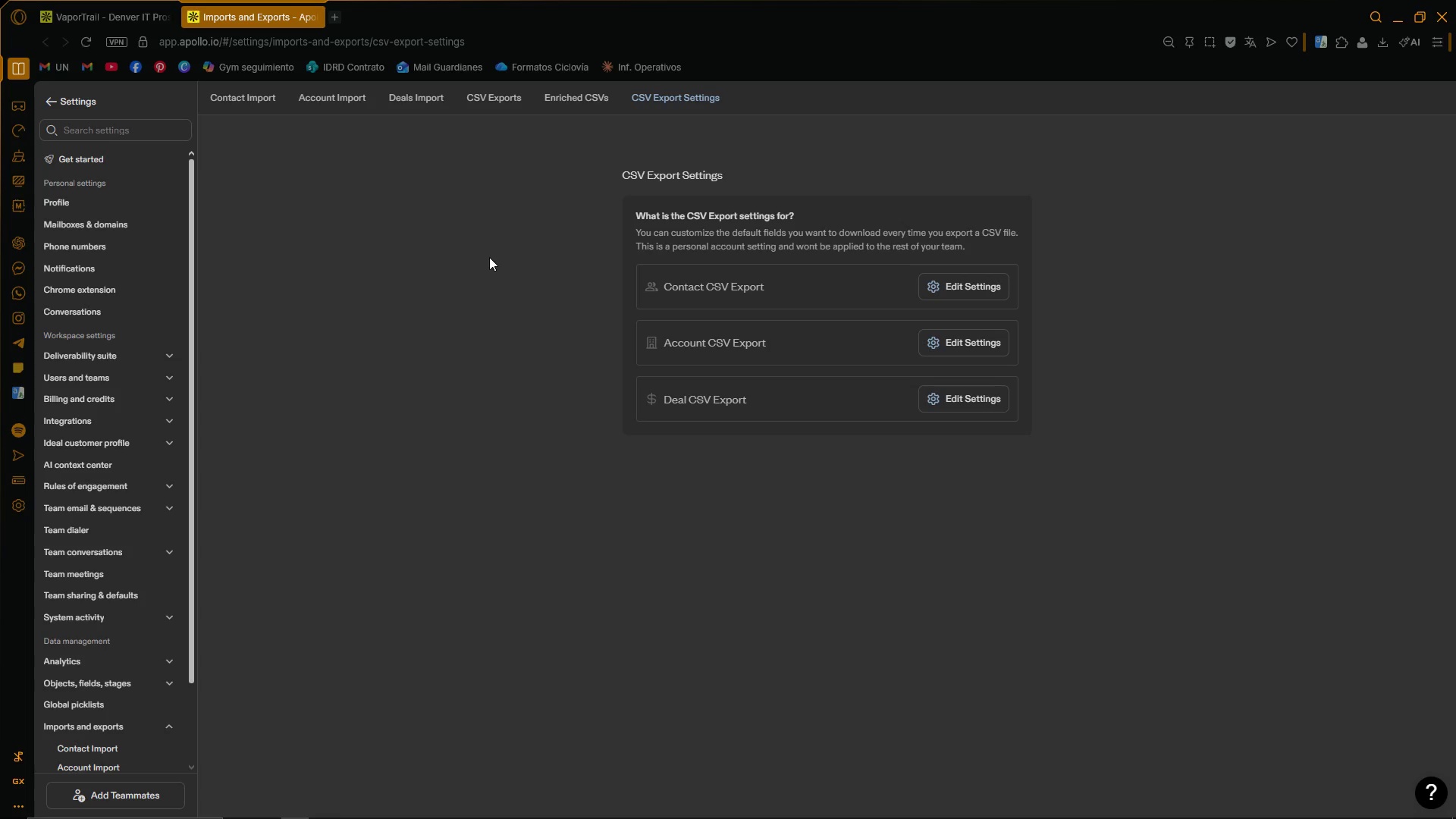 
left_click([956, 289])
 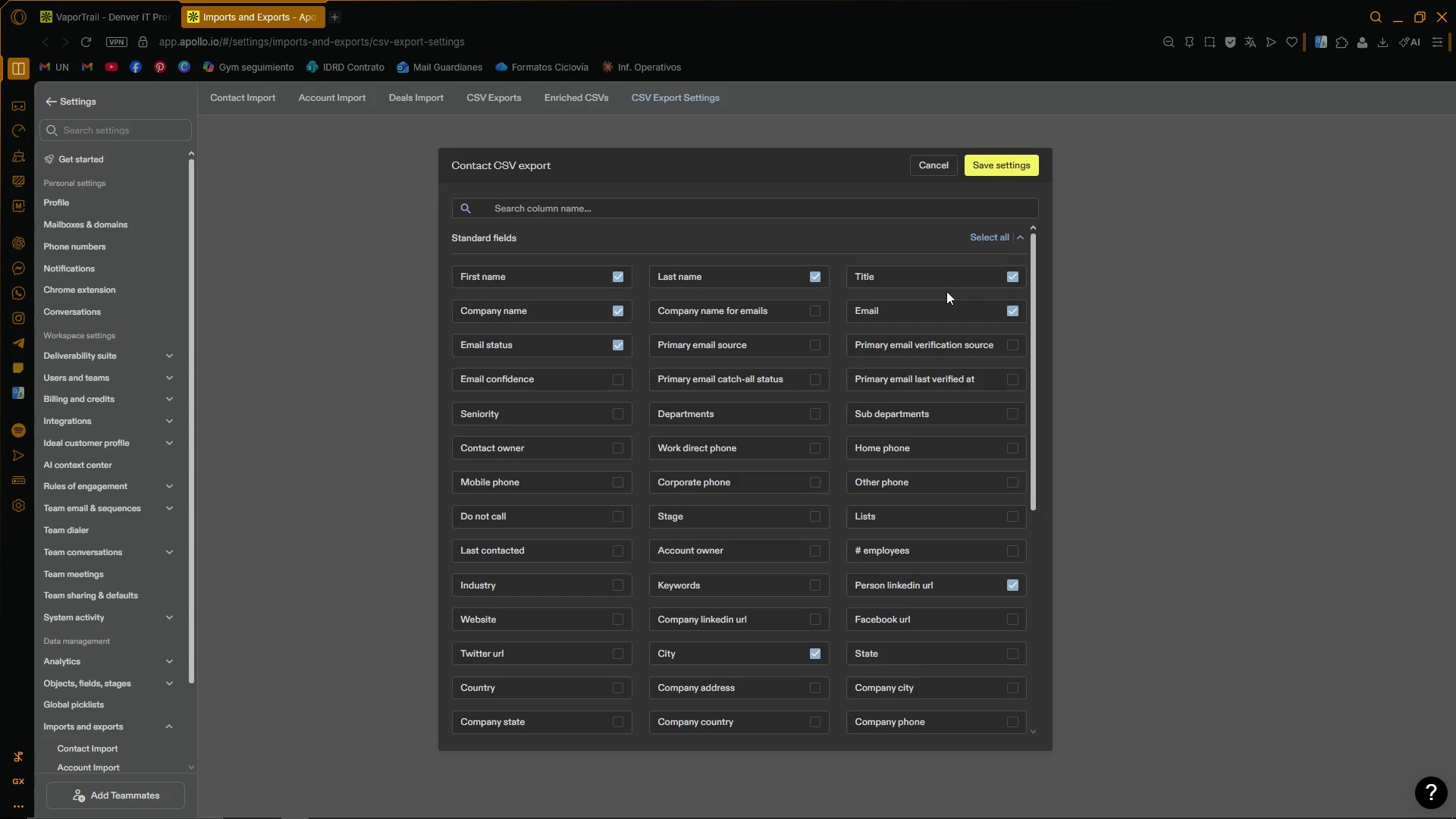 
scroll: coordinate [929, 306], scroll_direction: down, amount: 6.0
 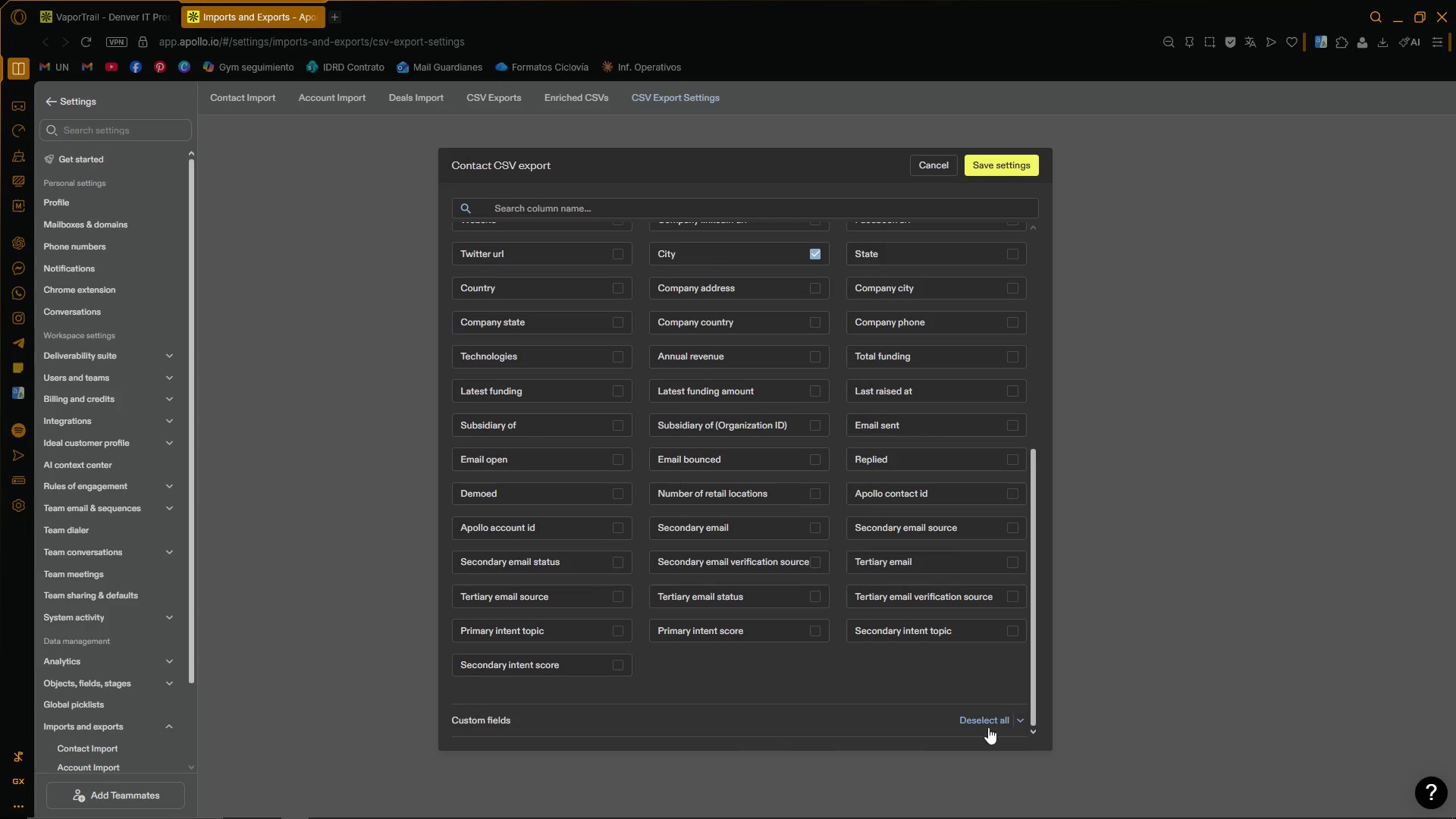 
left_click([1020, 720])
 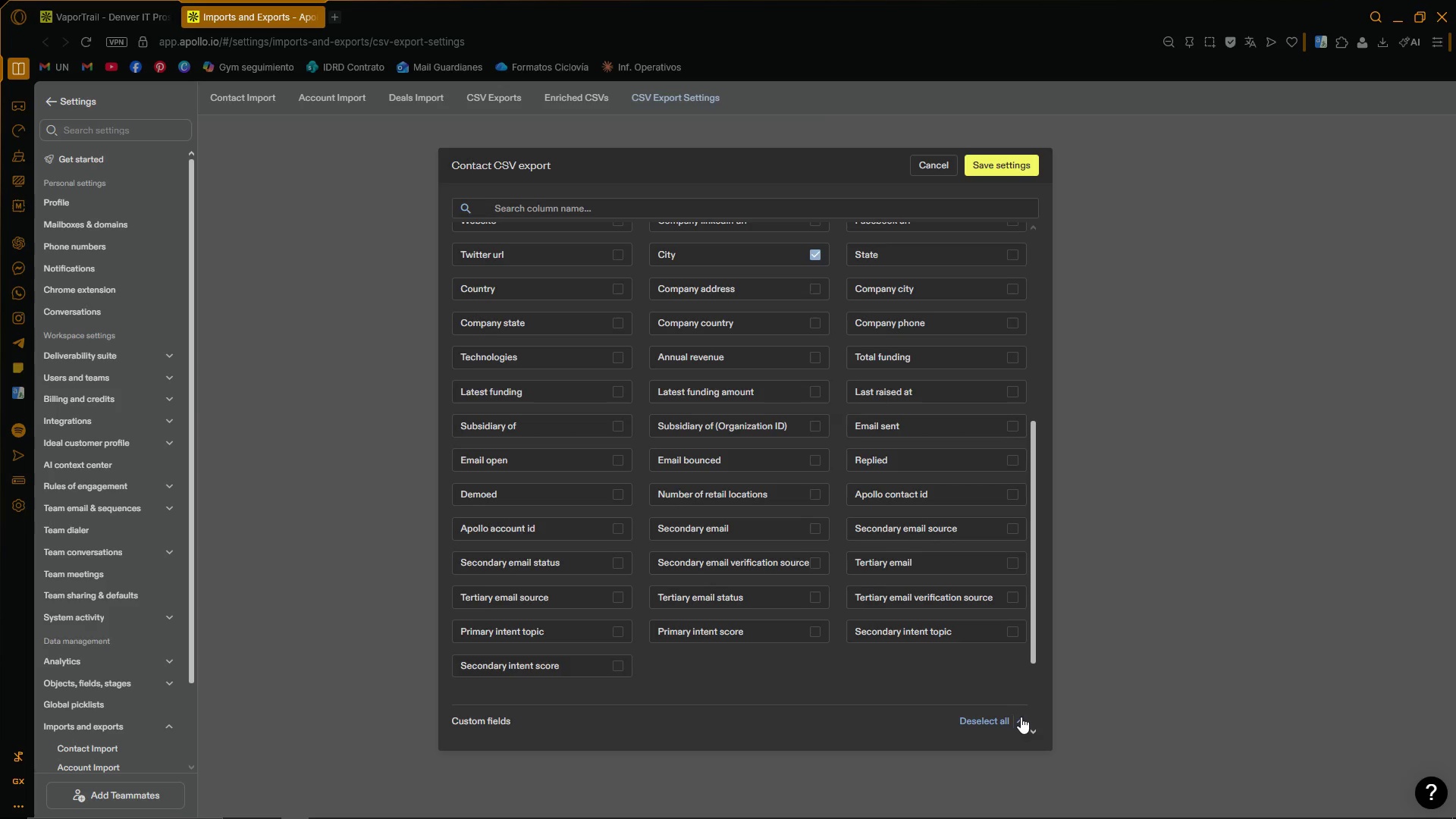 
scroll: coordinate [1018, 711], scroll_direction: down, amount: 5.0
 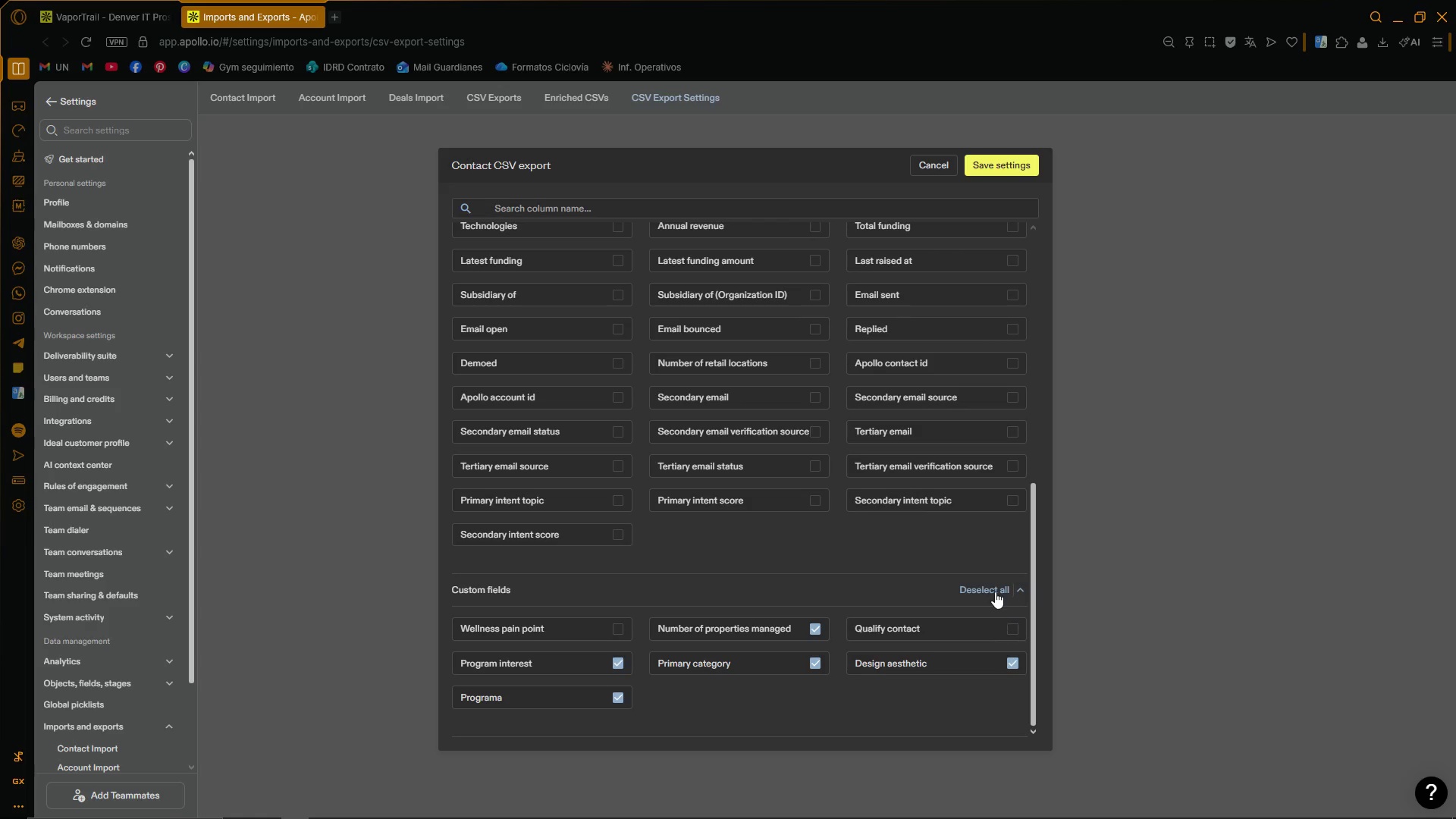 
left_click([995, 587])
 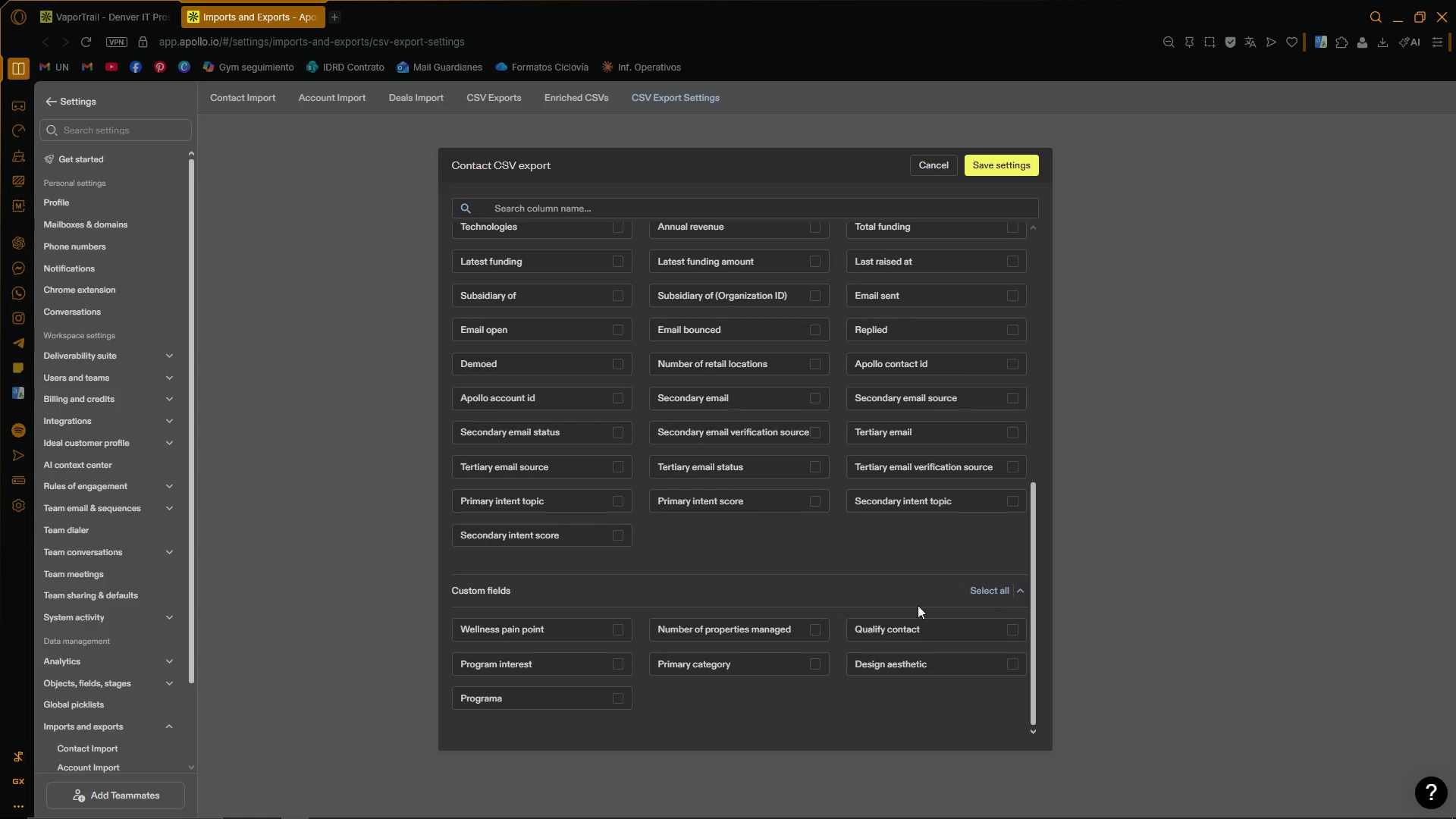 
left_click([869, 597])
 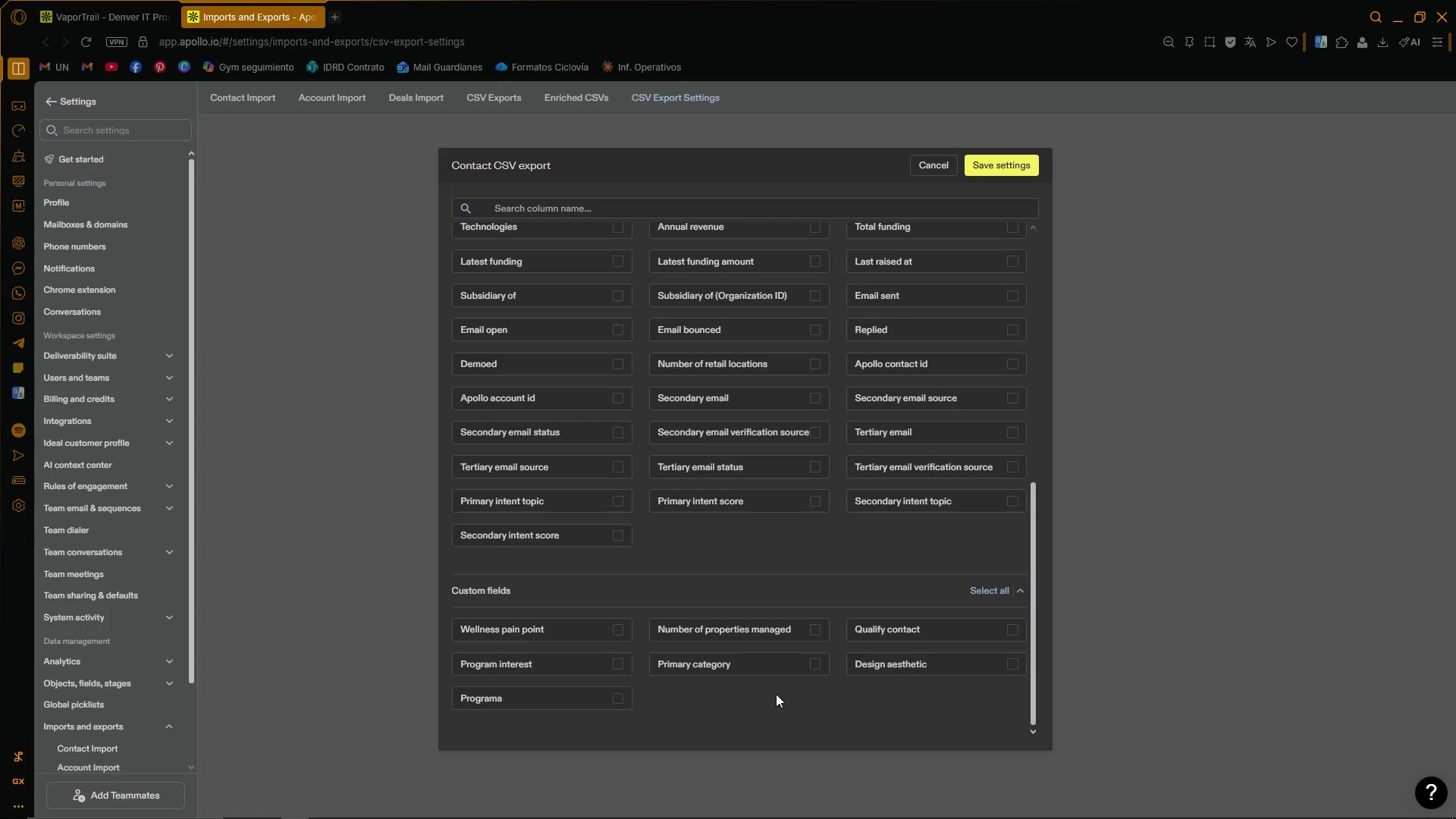 
scroll: coordinate [915, 605], scroll_direction: up, amount: 1.0
 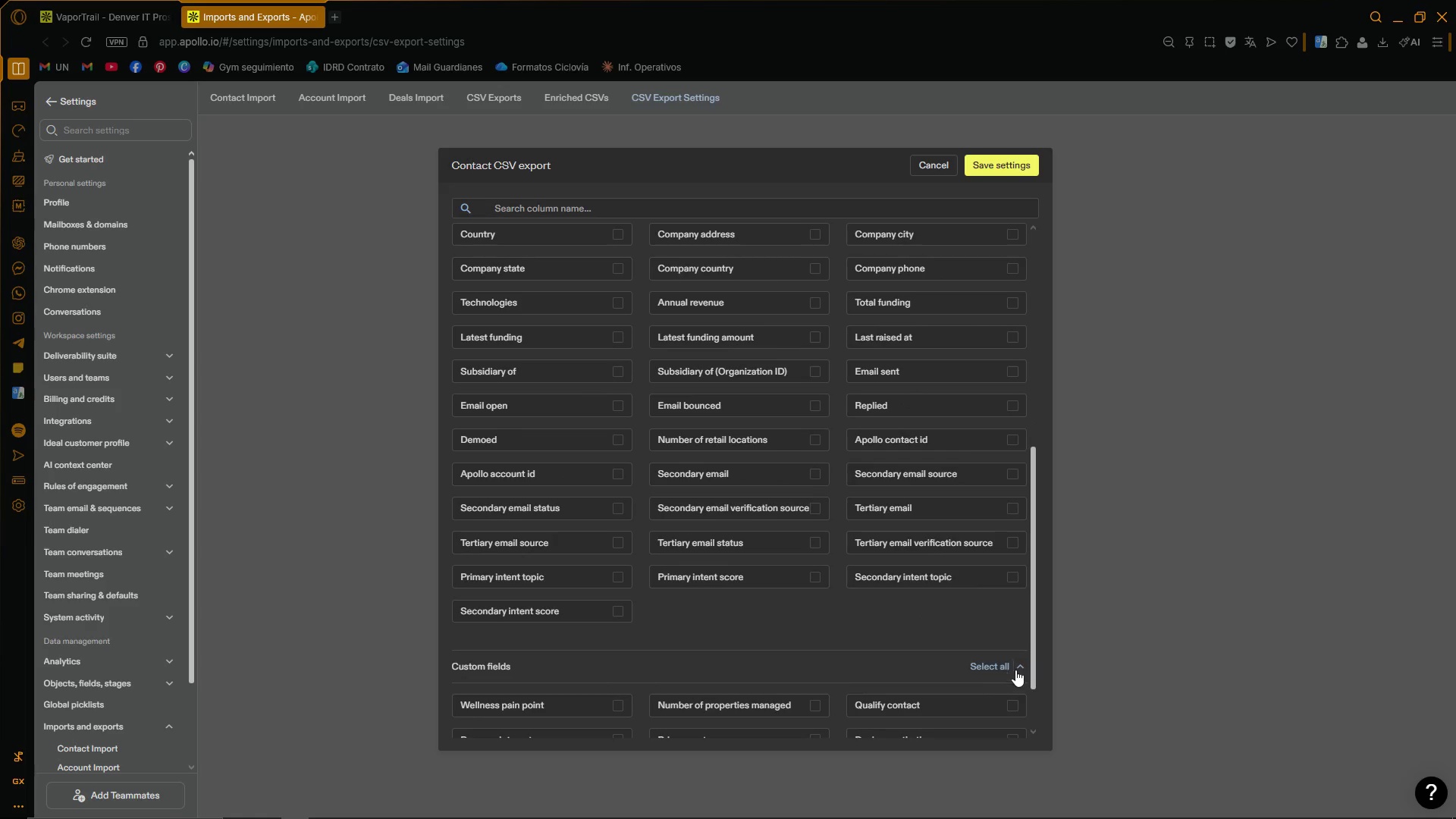 
left_click([1018, 669])
 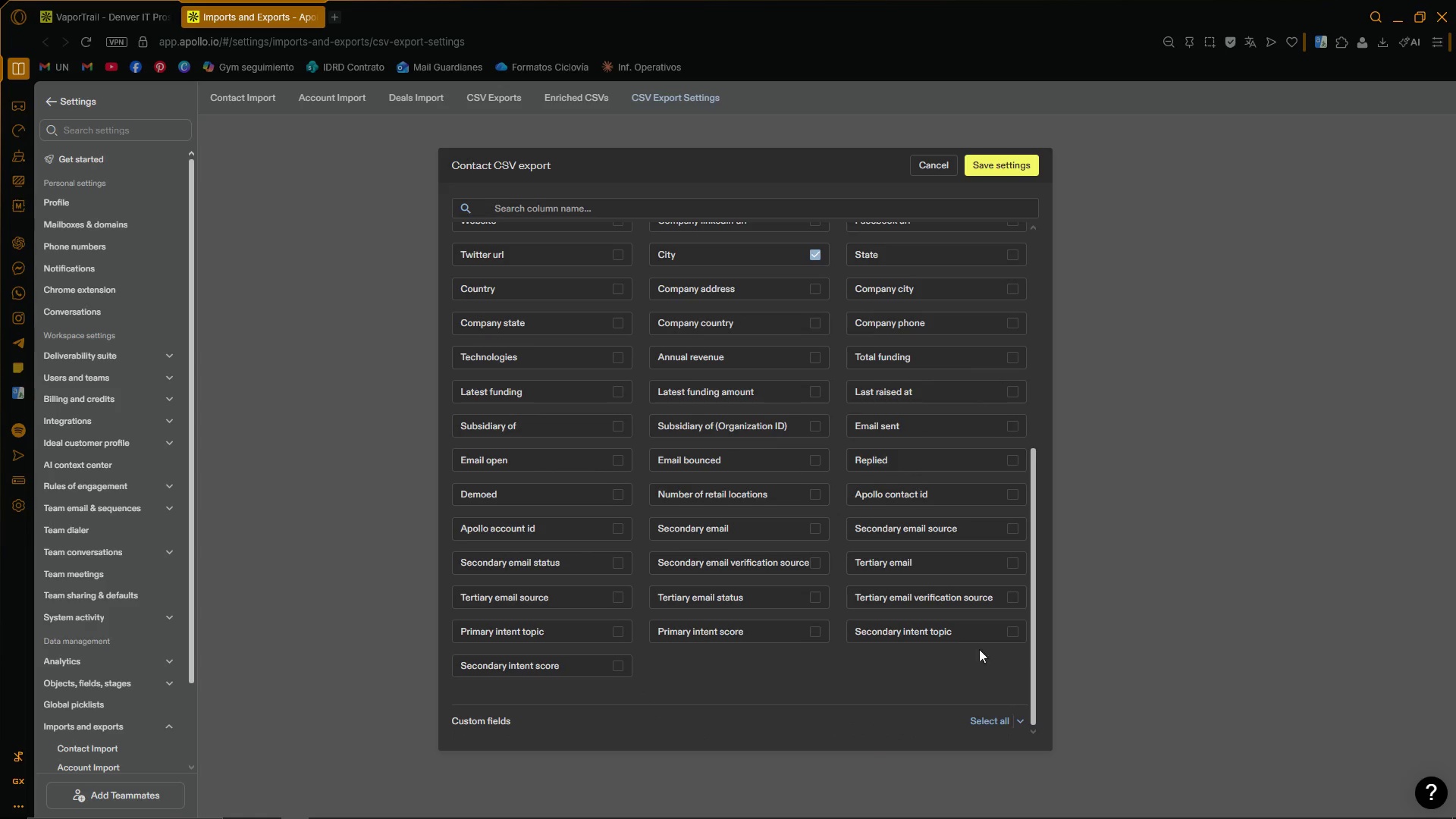 
scroll: coordinate [949, 575], scroll_direction: up, amount: 10.0
 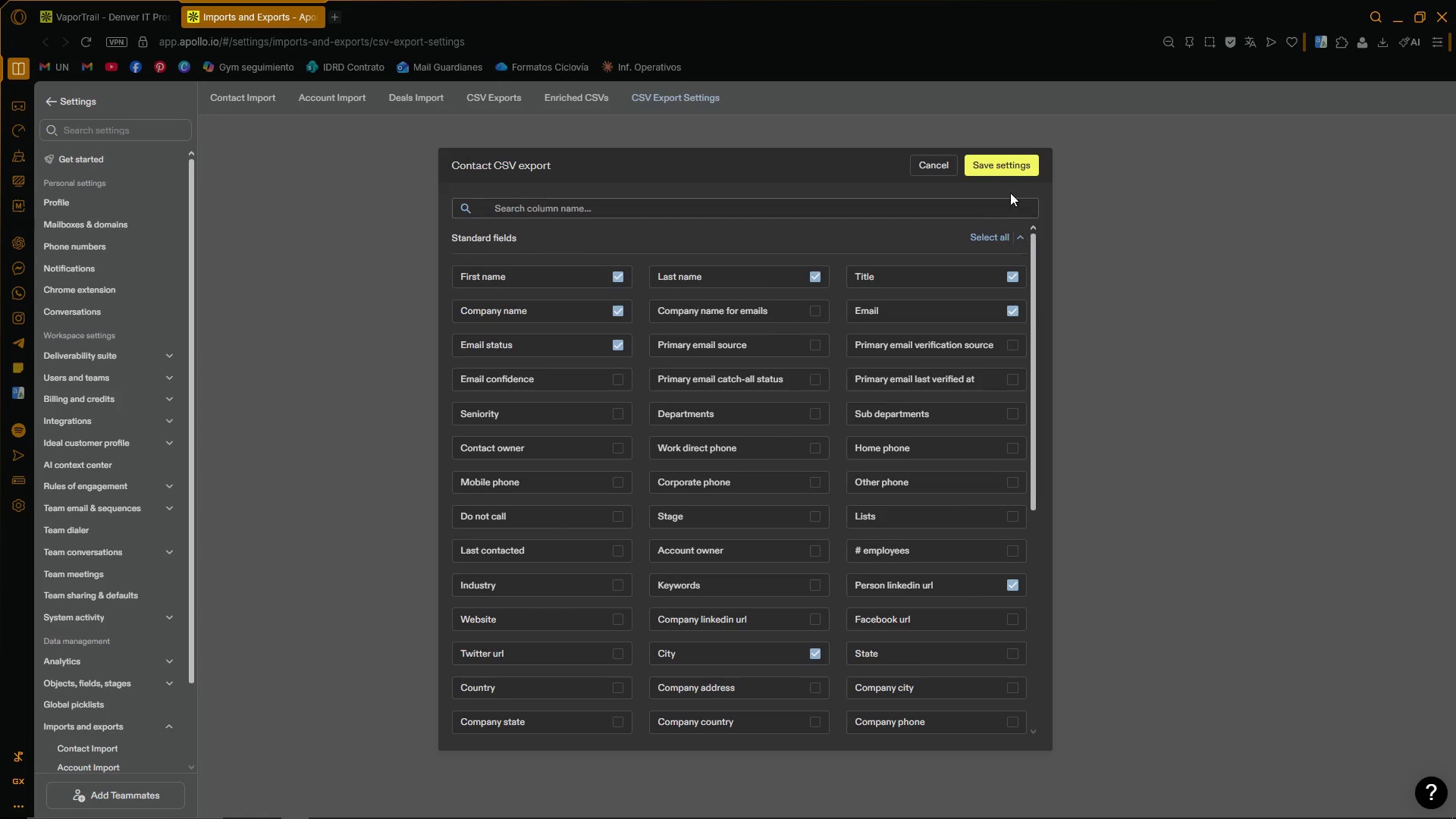 
left_click([1001, 162])
 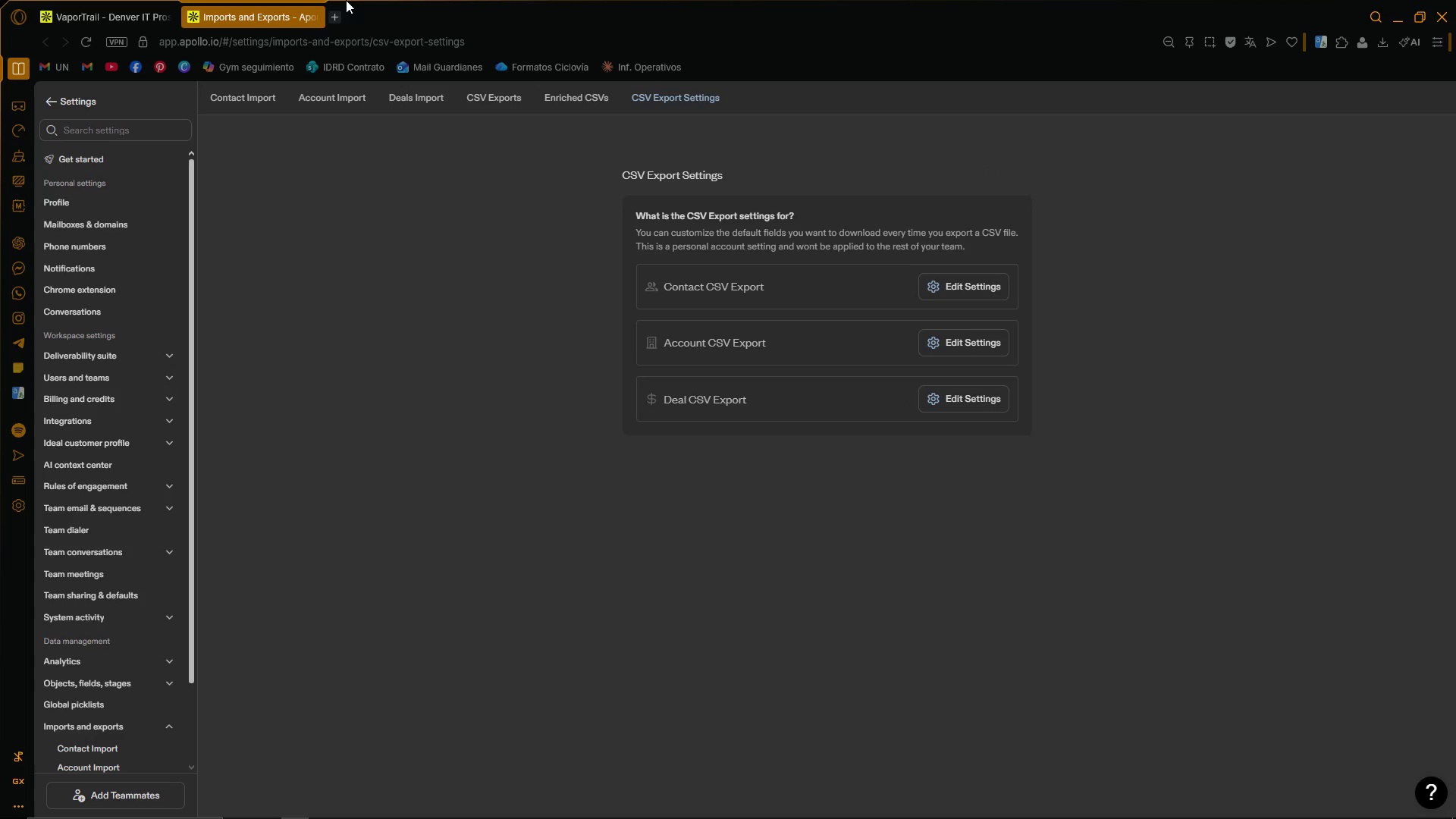 
left_click([309, 18])
 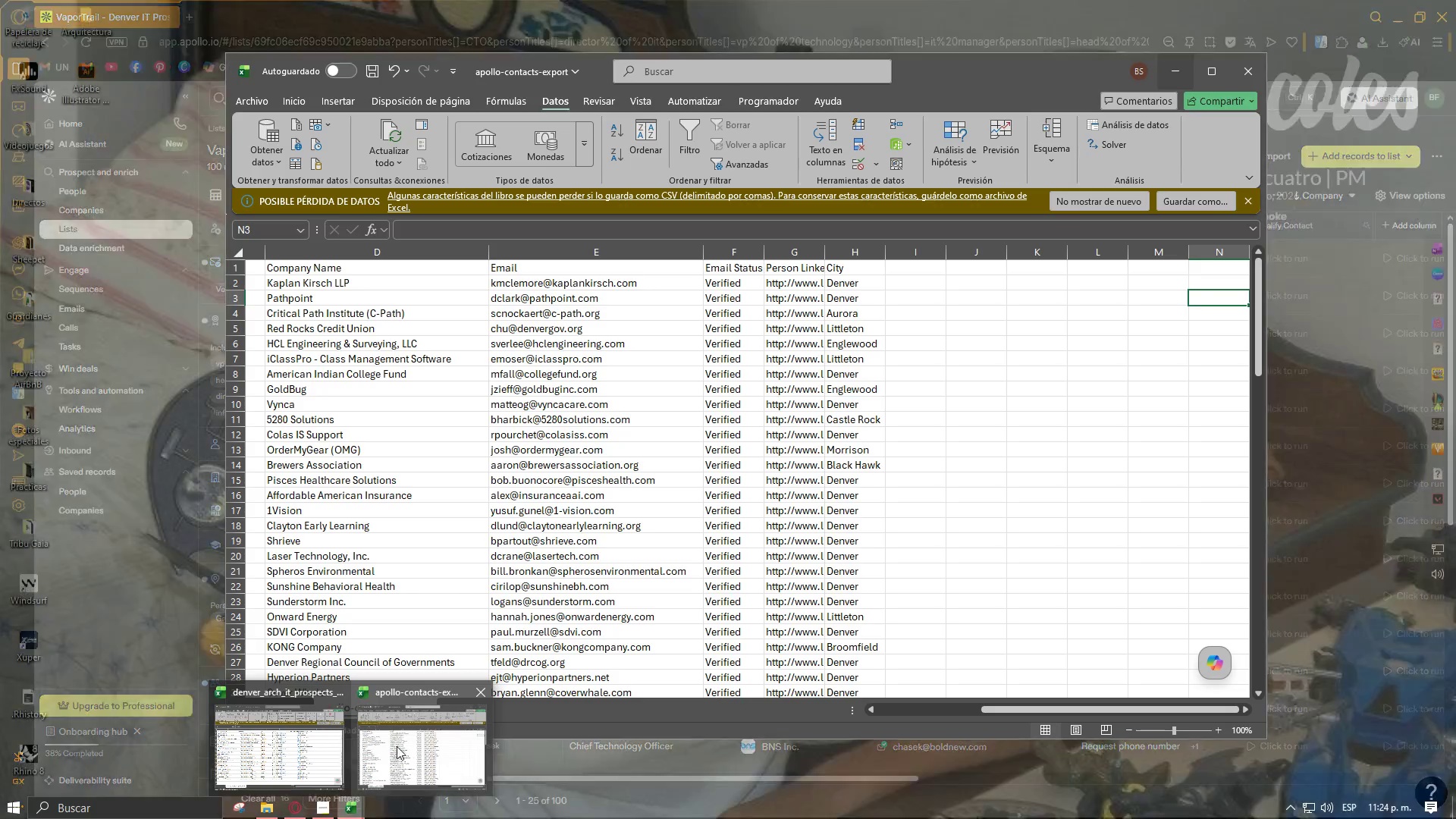 
left_click([432, 758])
 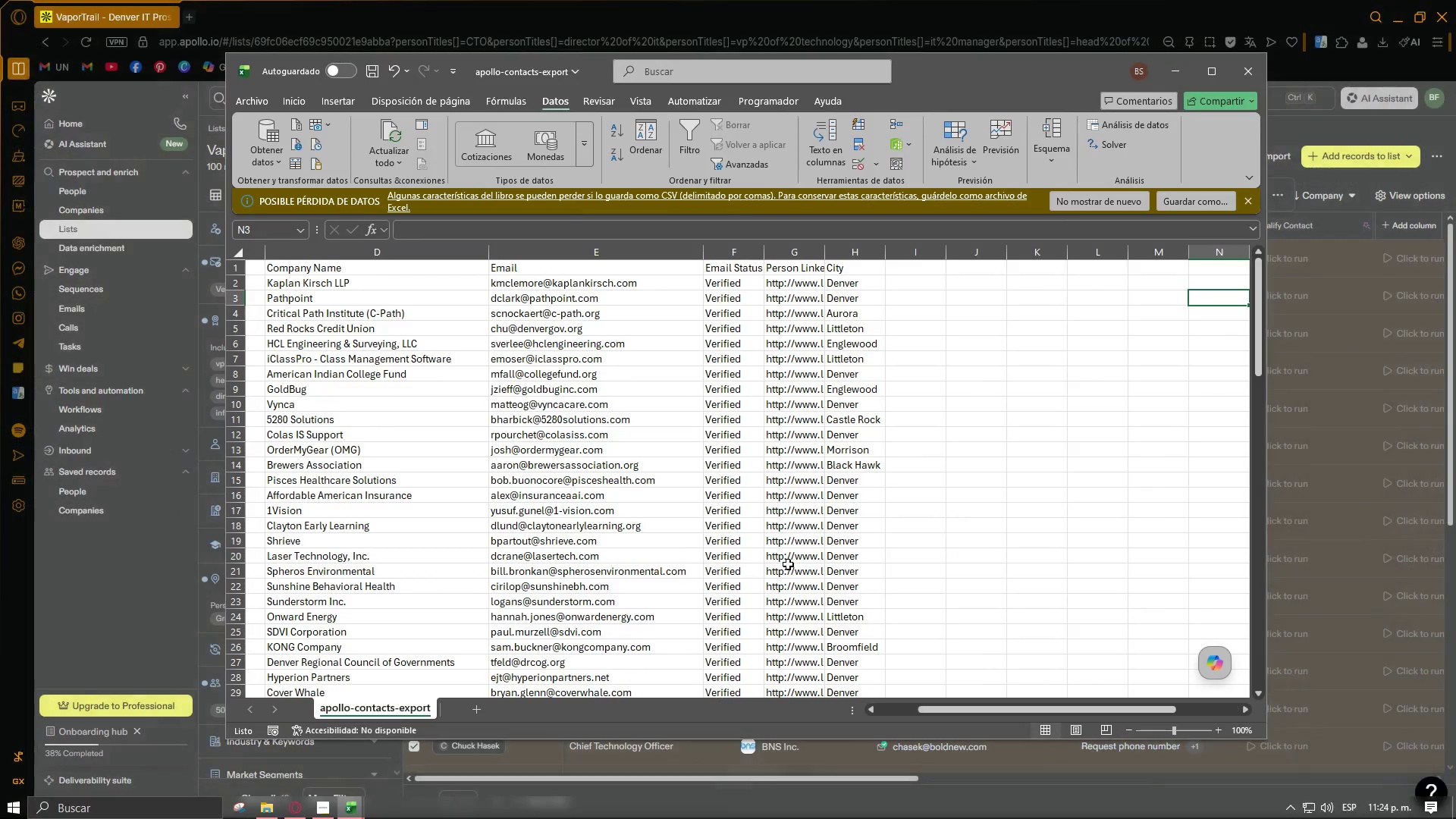 
left_click([977, 373])
 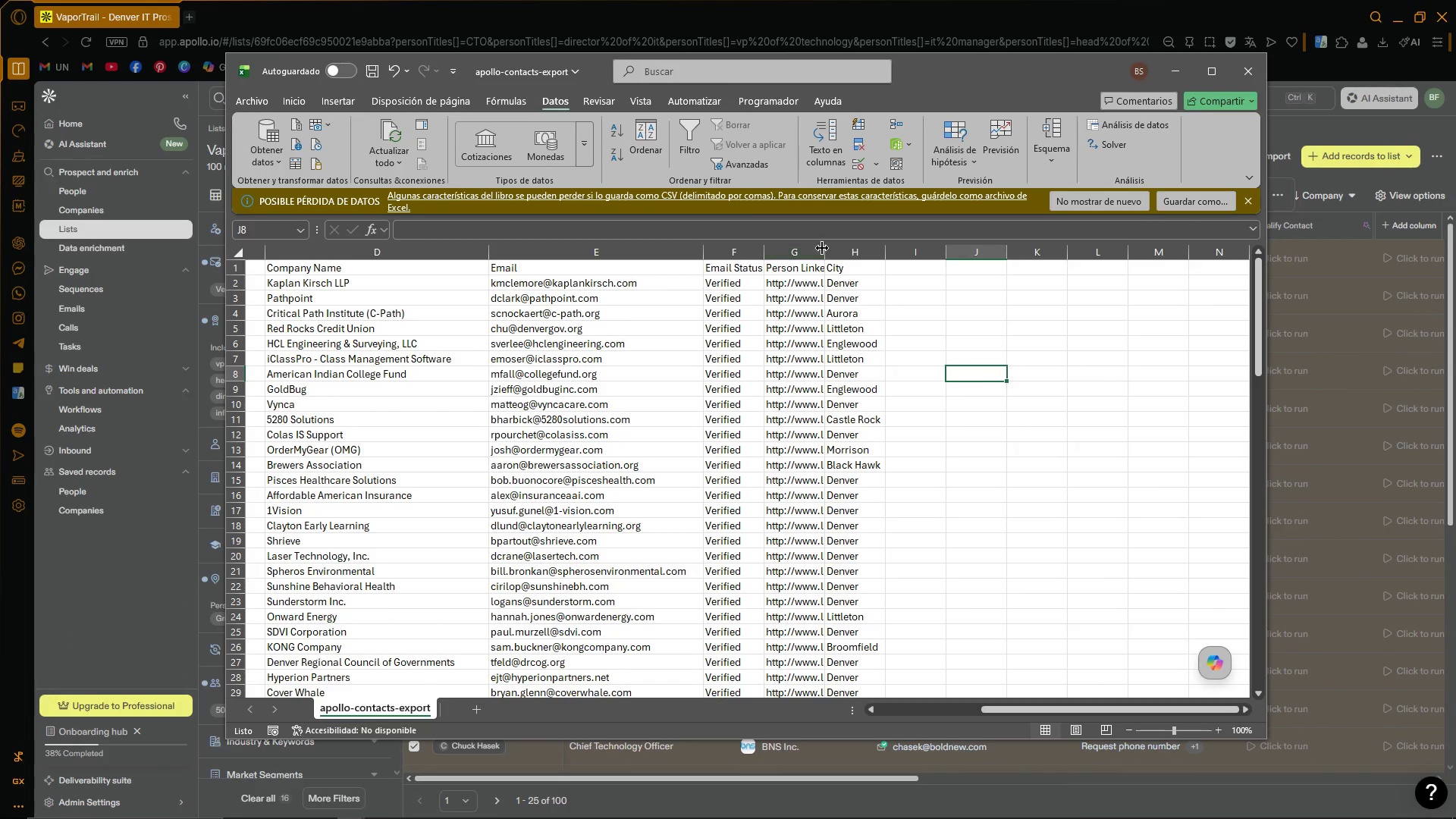 
double_click([824, 249])
 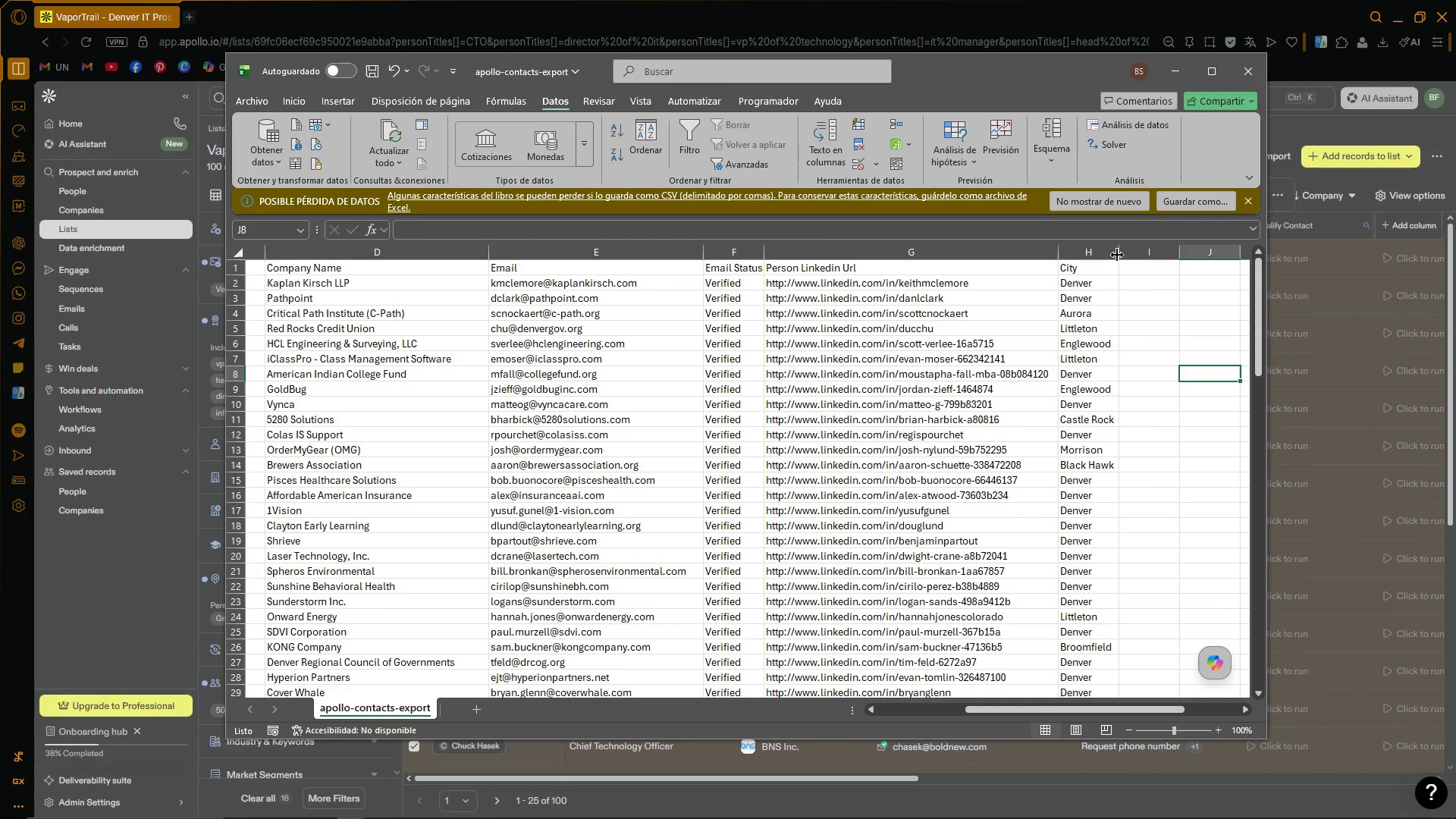 
double_click([1121, 254])
 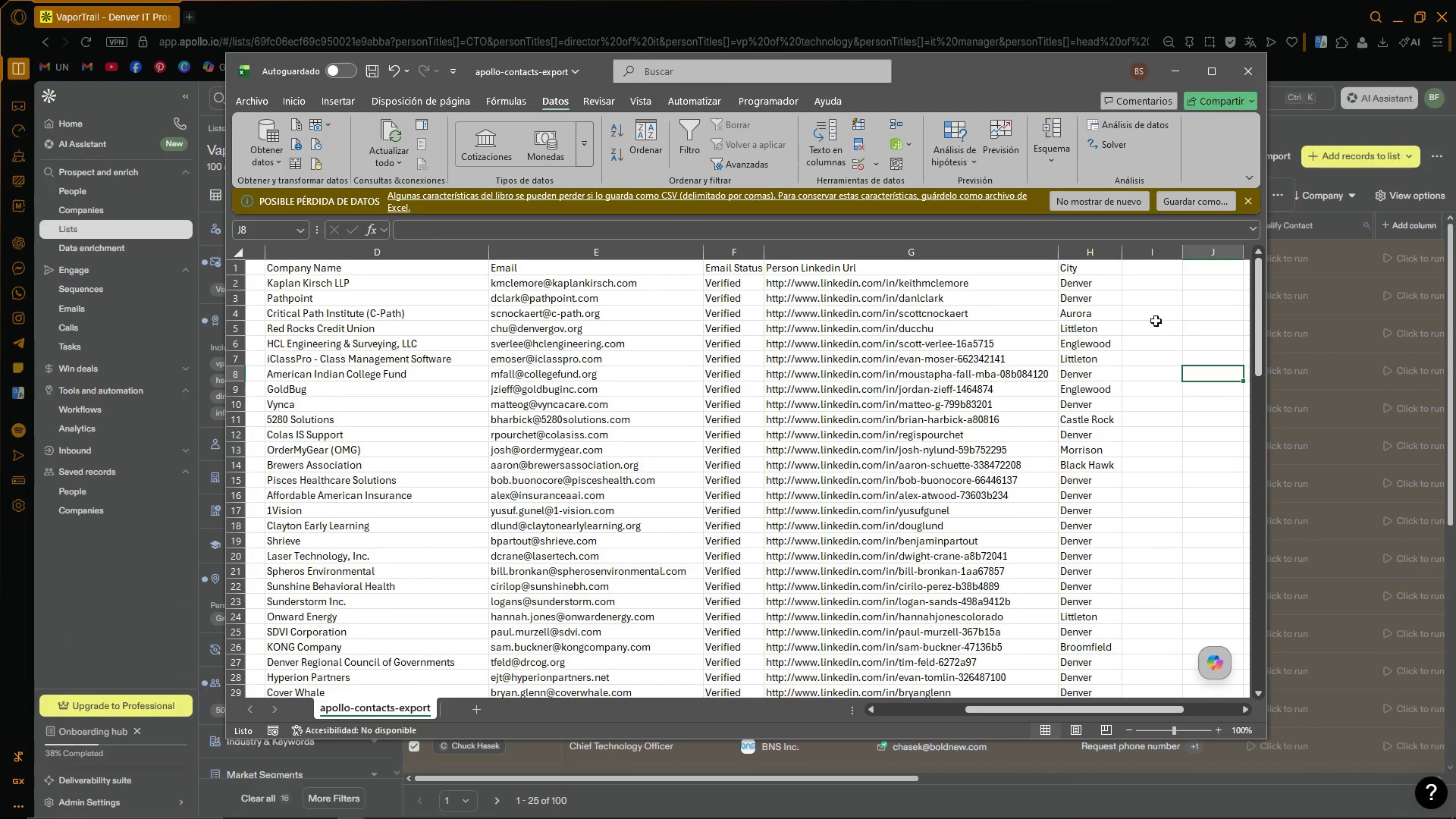 
triple_click([1173, 344])
 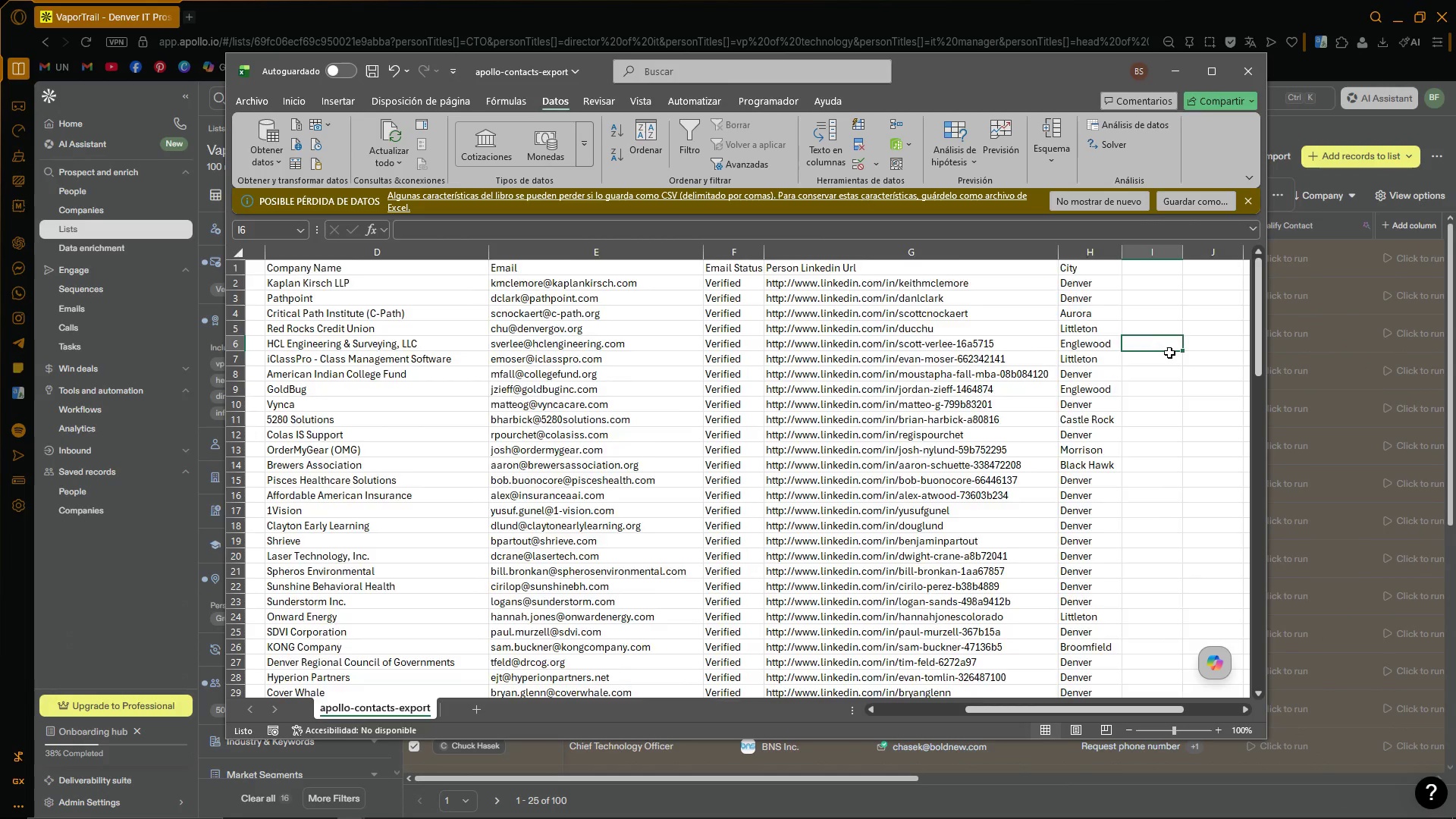 
scroll: coordinate [1169, 353], scroll_direction: down, amount: 16.0
 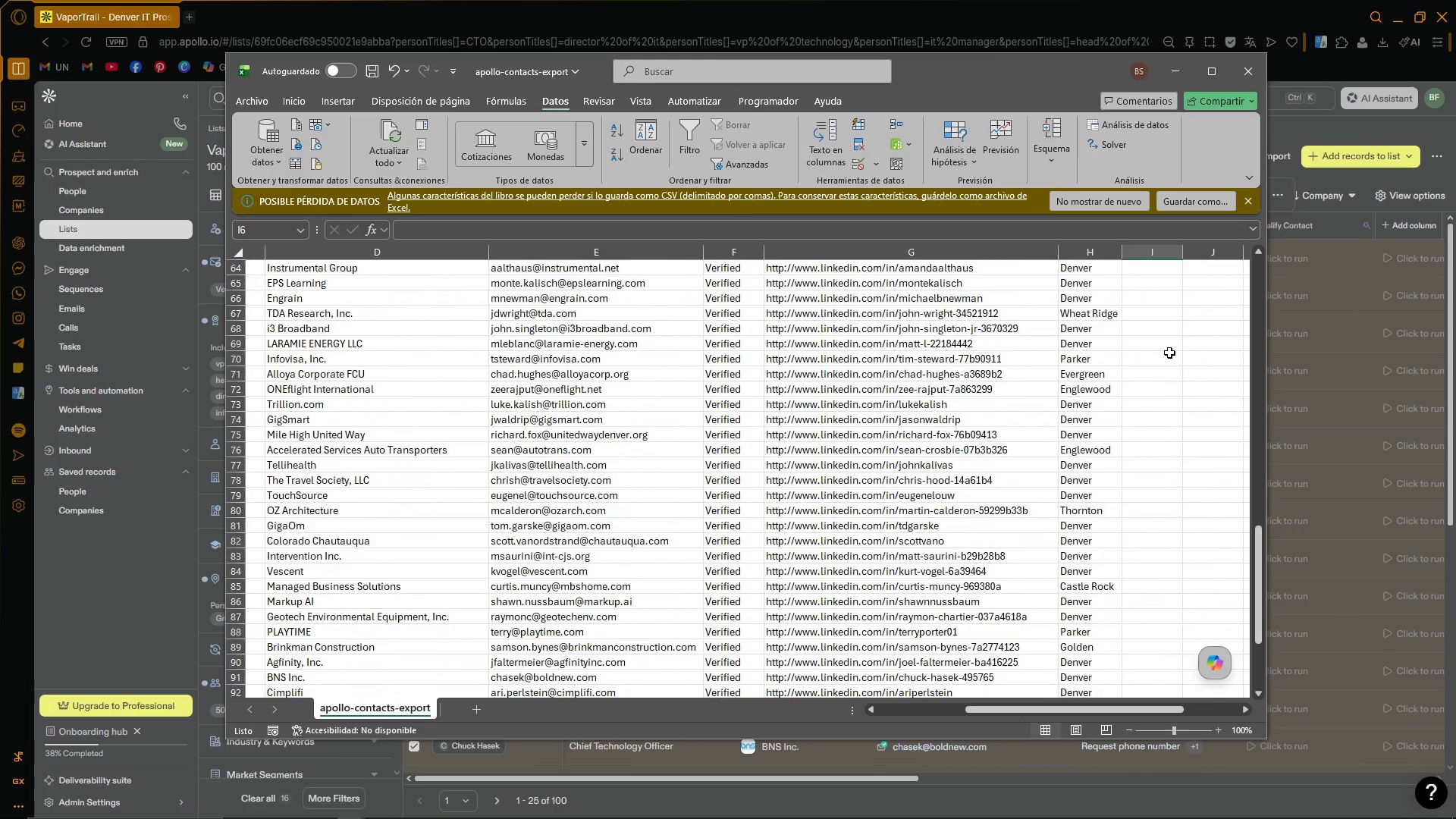 
scroll: coordinate [1162, 347], scroll_direction: up, amount: 33.0
 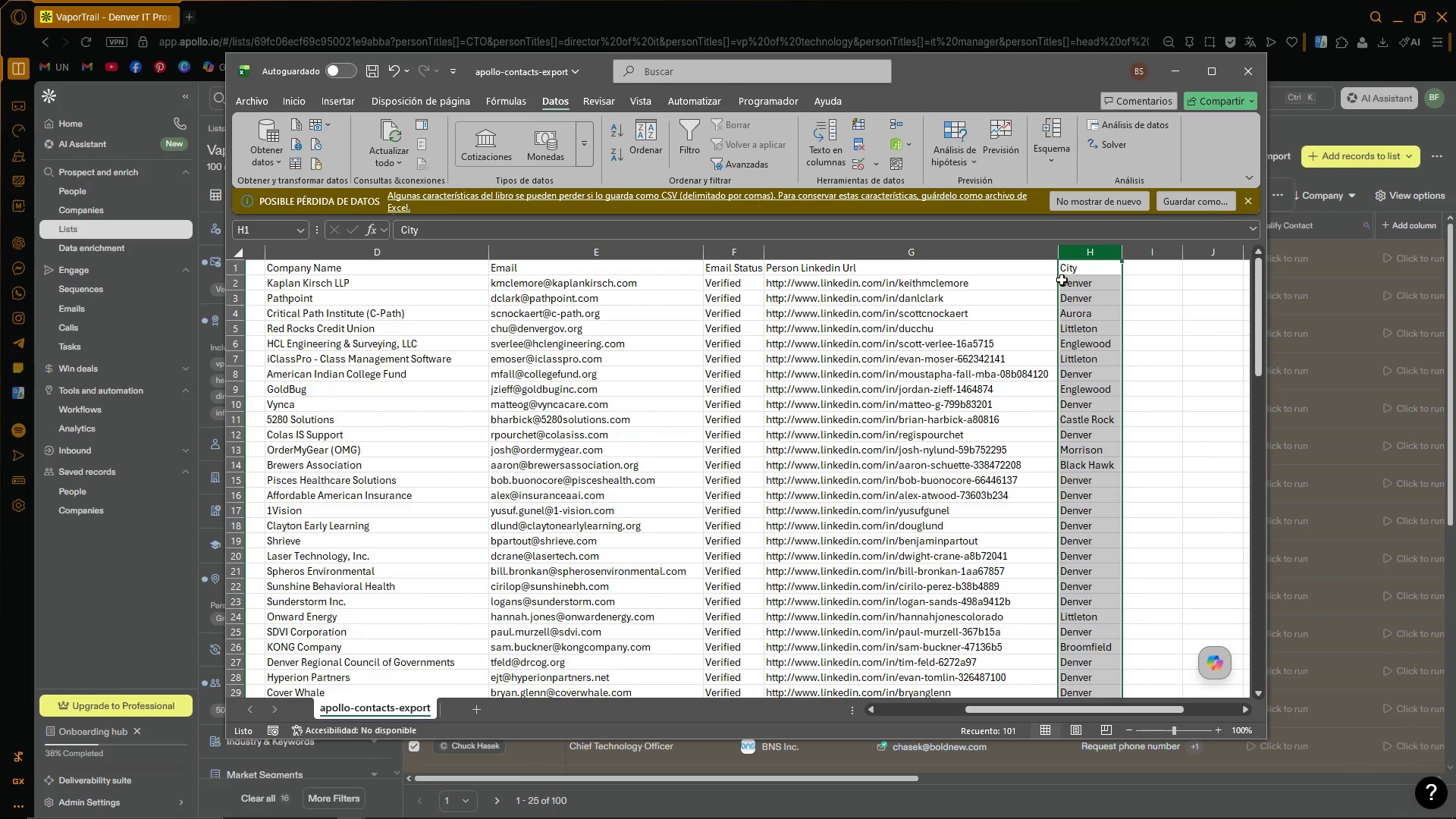 
key(Delete)
 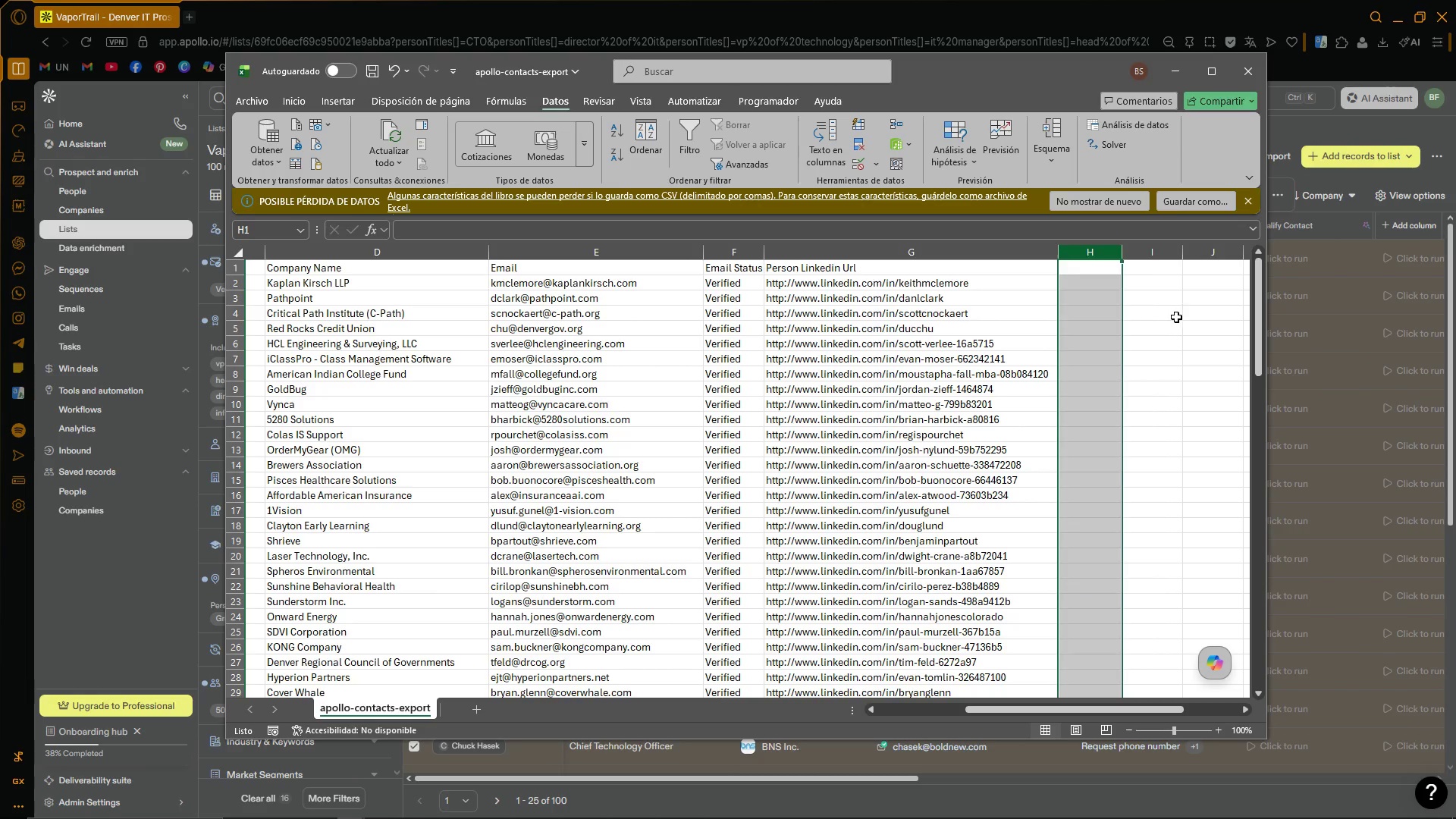 
left_click([1176, 317])
 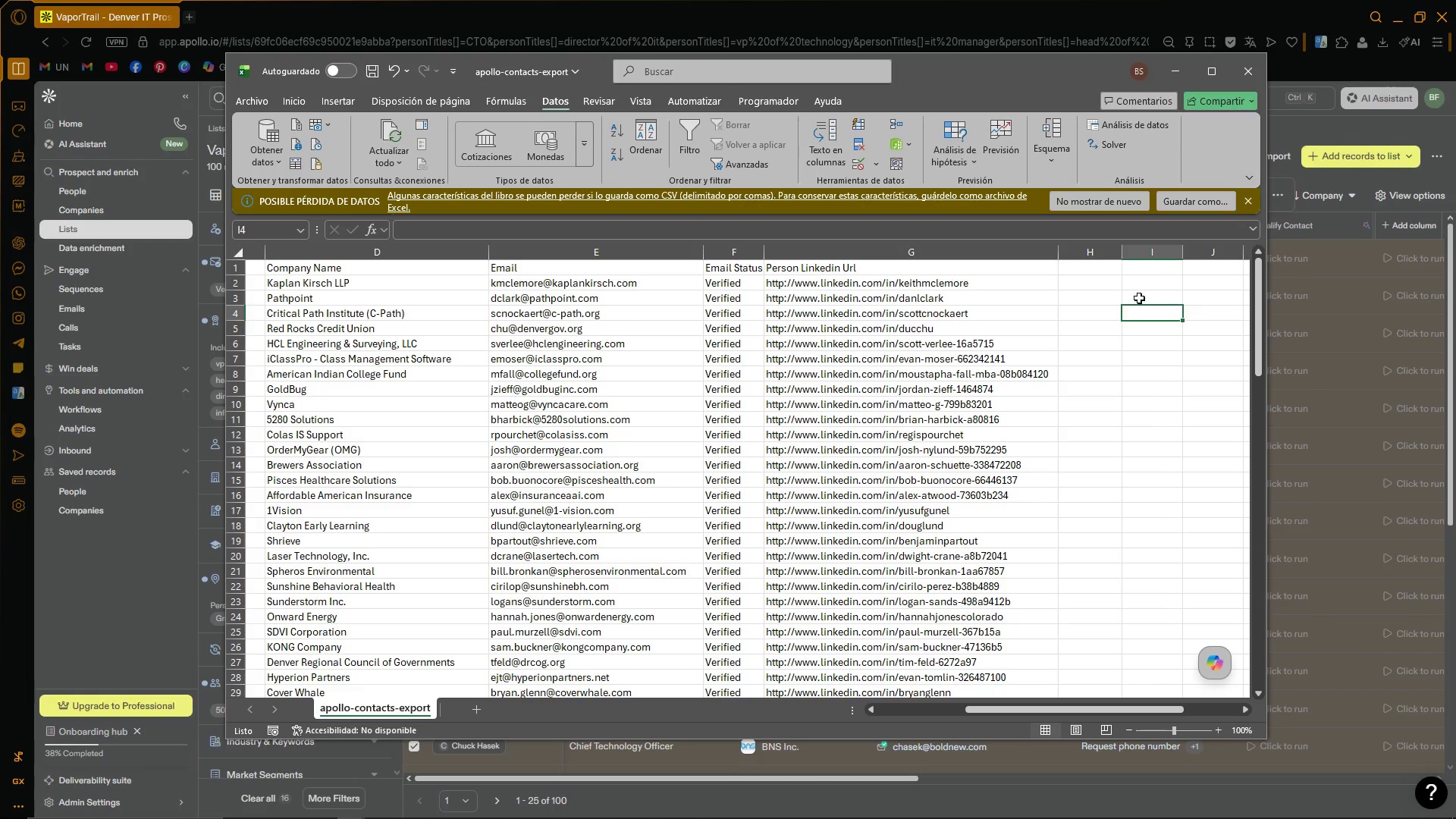 
left_click([1131, 296])
 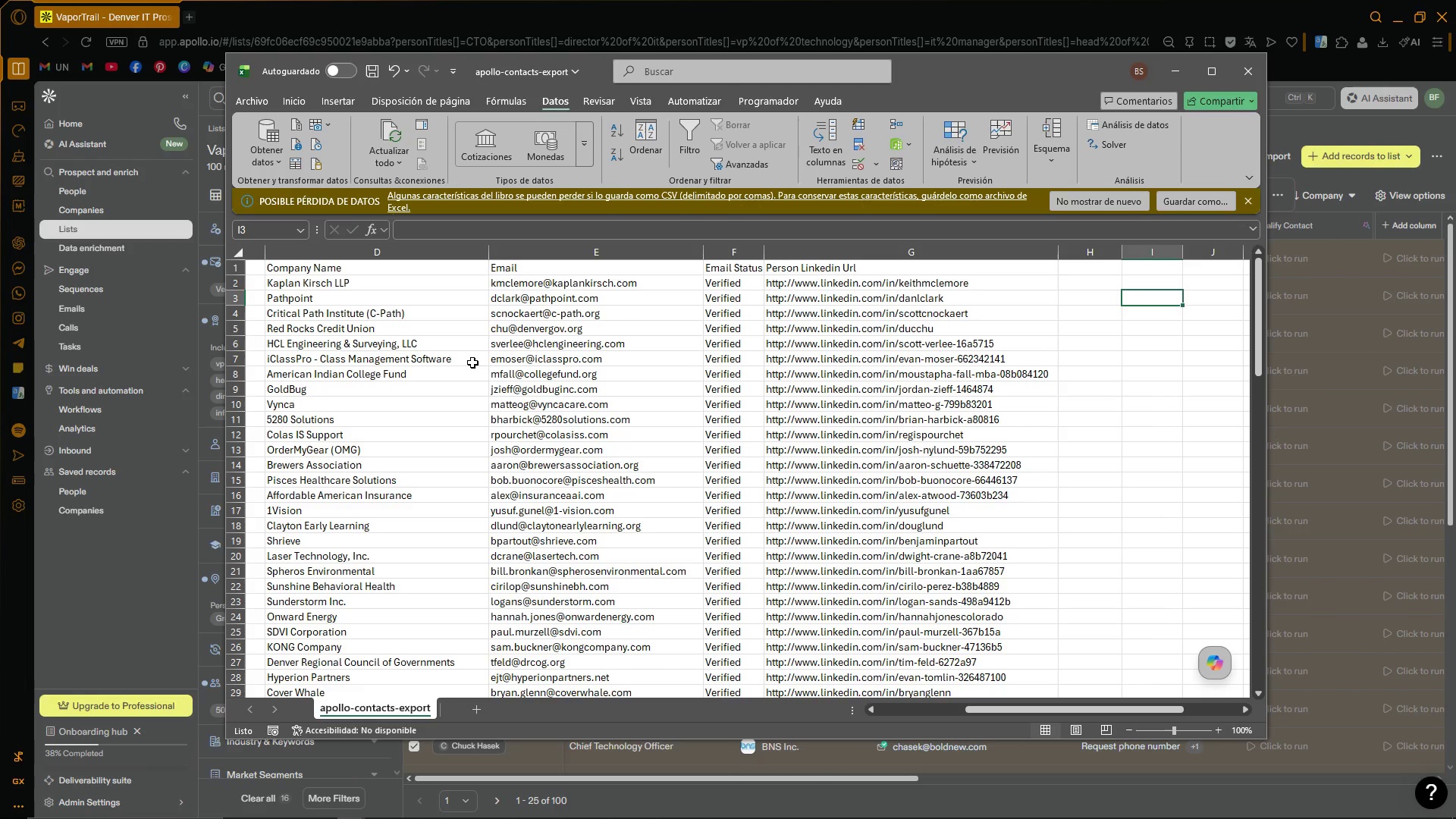 
left_click_drag(start_coordinate=[1036, 714], to_coordinate=[879, 718])
 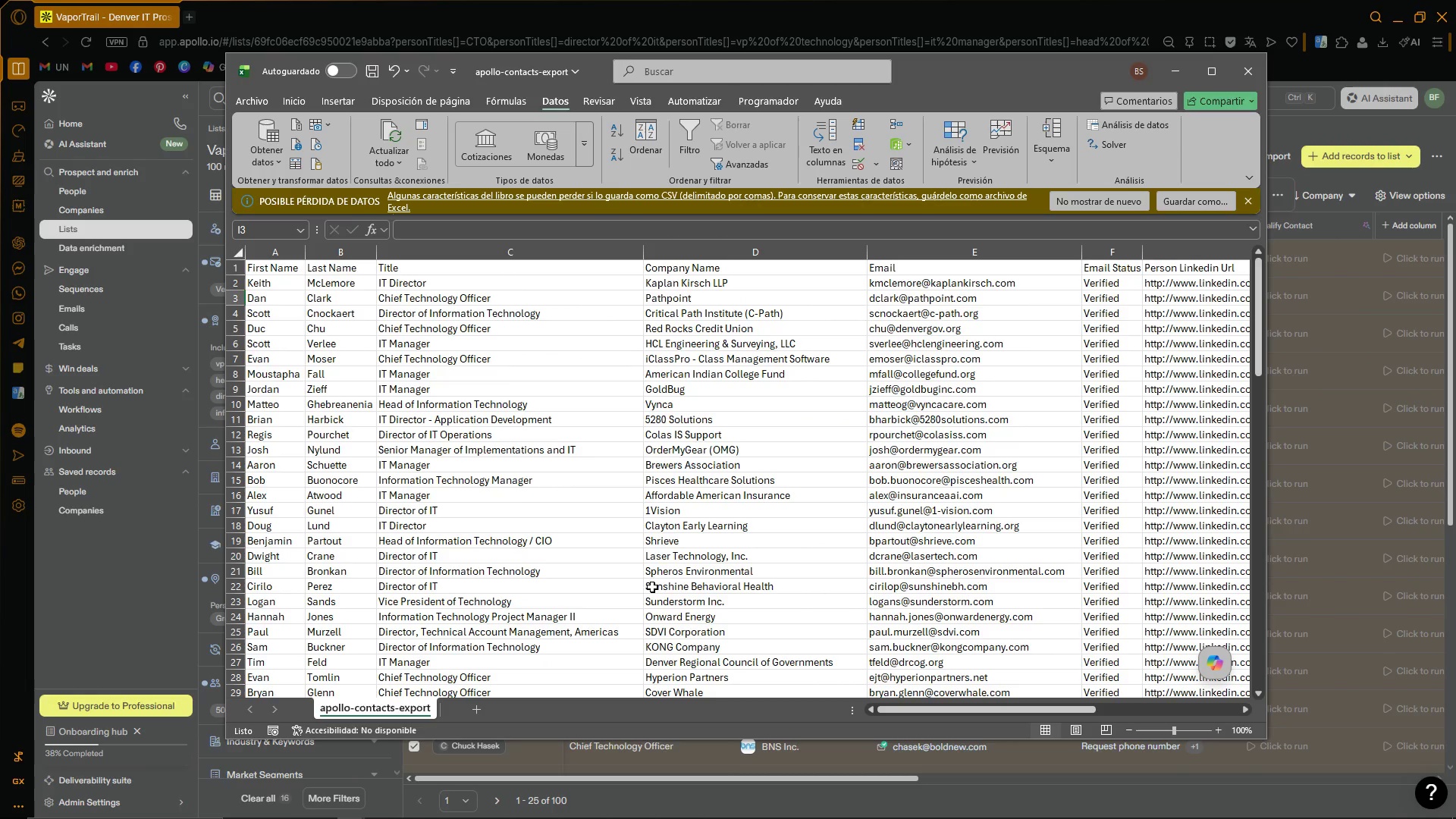 
scroll: coordinate [559, 535], scroll_direction: down, amount: 13.0
 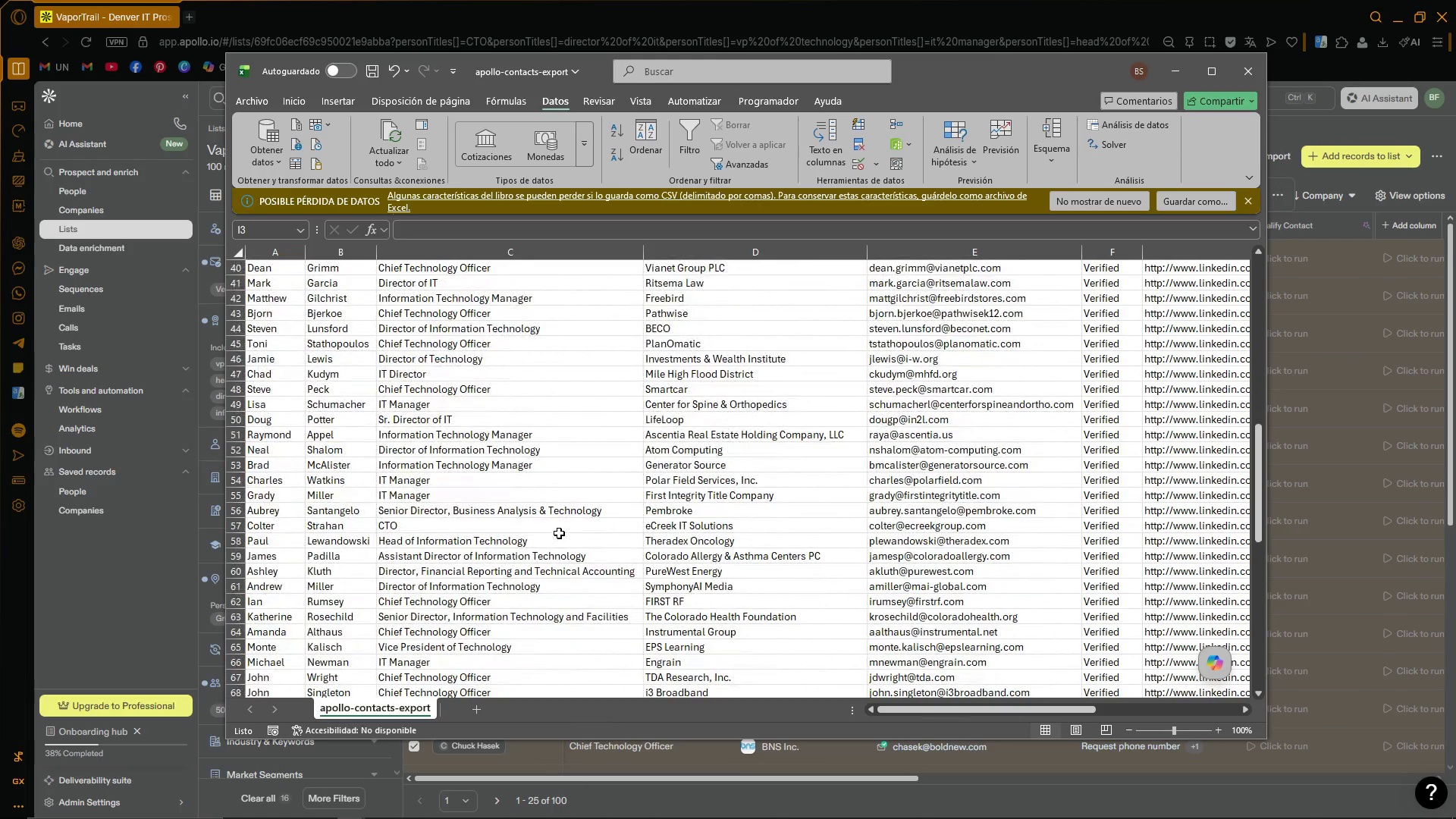 
scroll: coordinate [563, 524], scroll_direction: up, amount: 23.0
 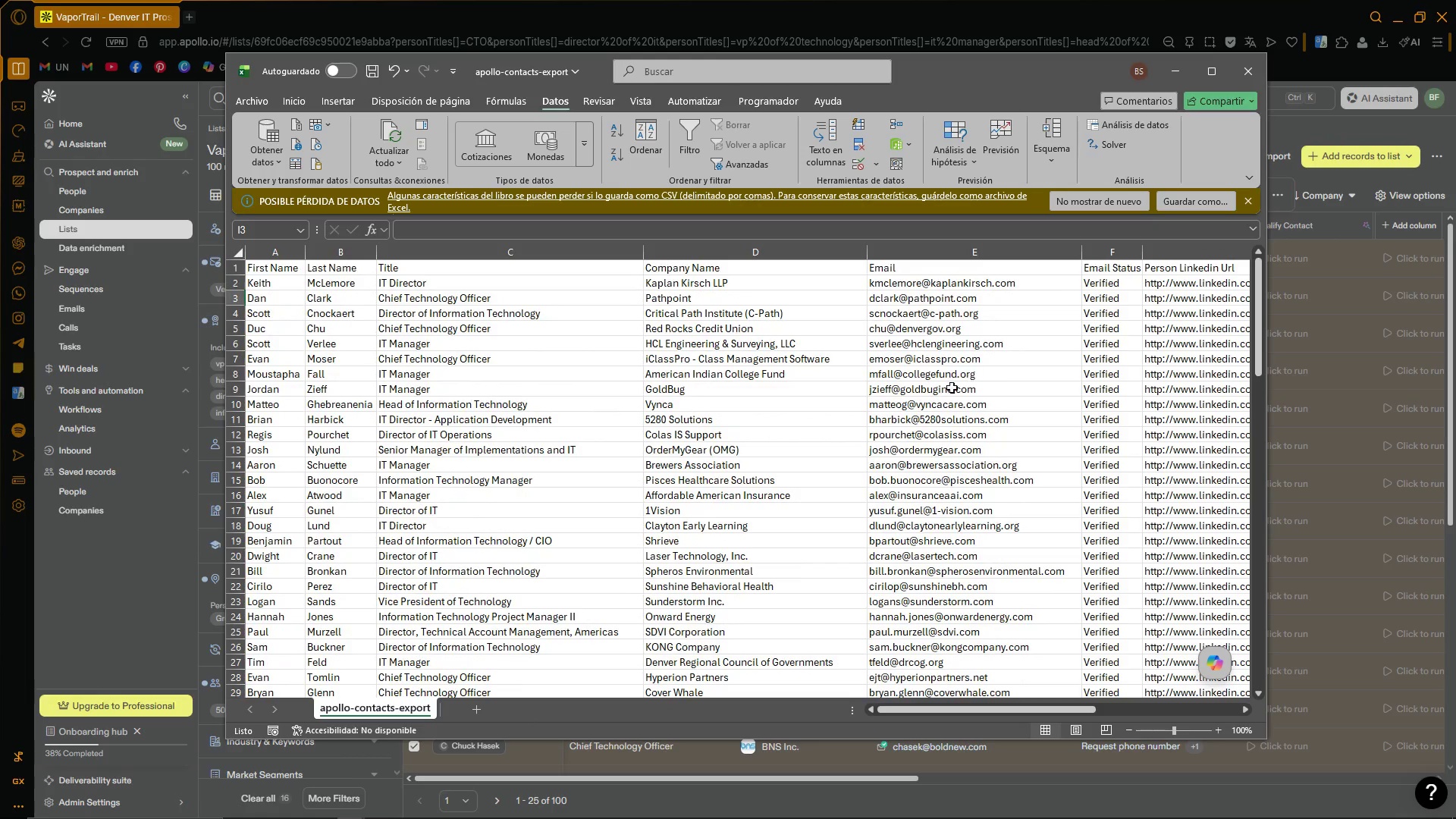 
left_click([899, 397])
 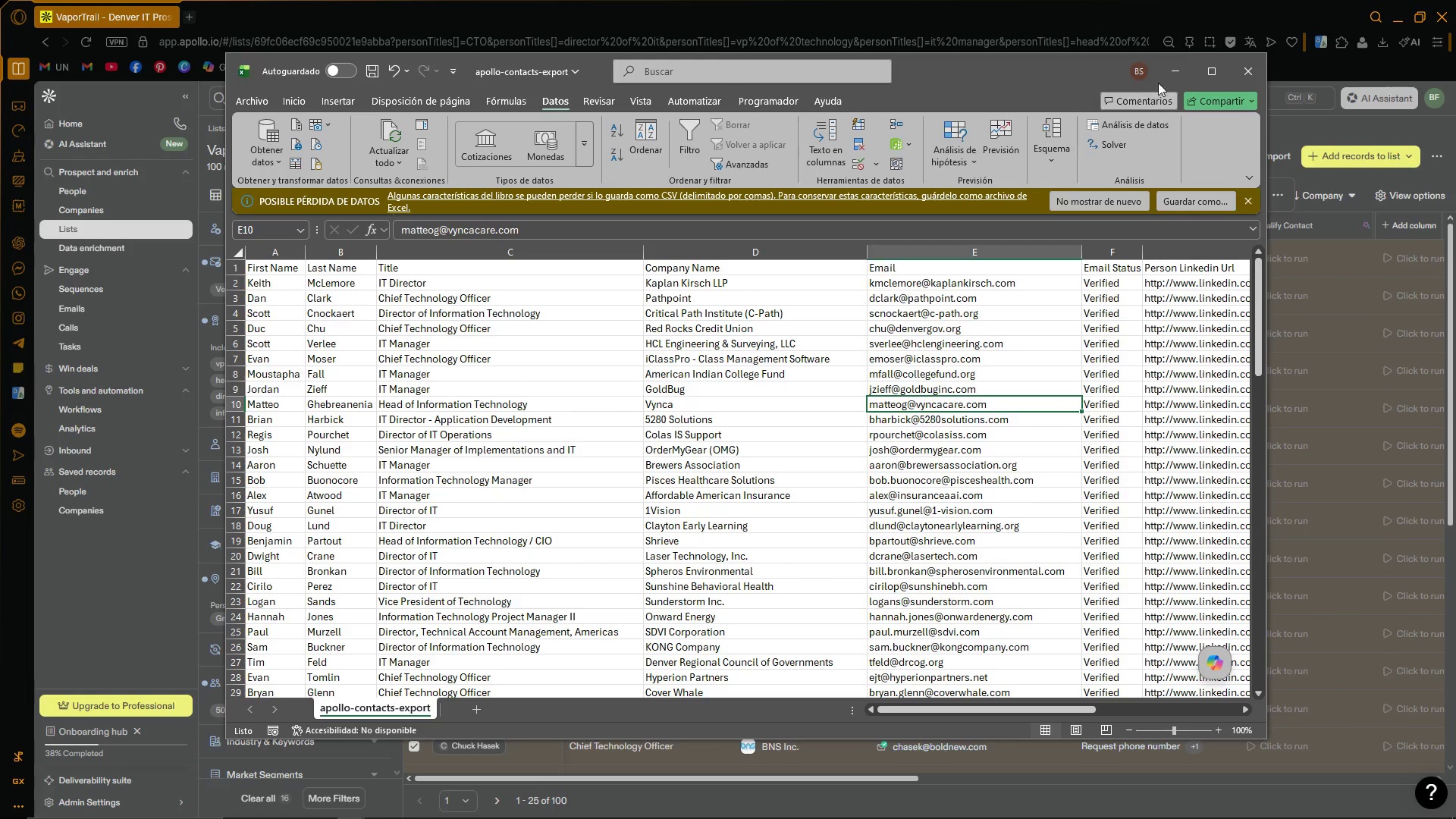 
left_click([1176, 67])
 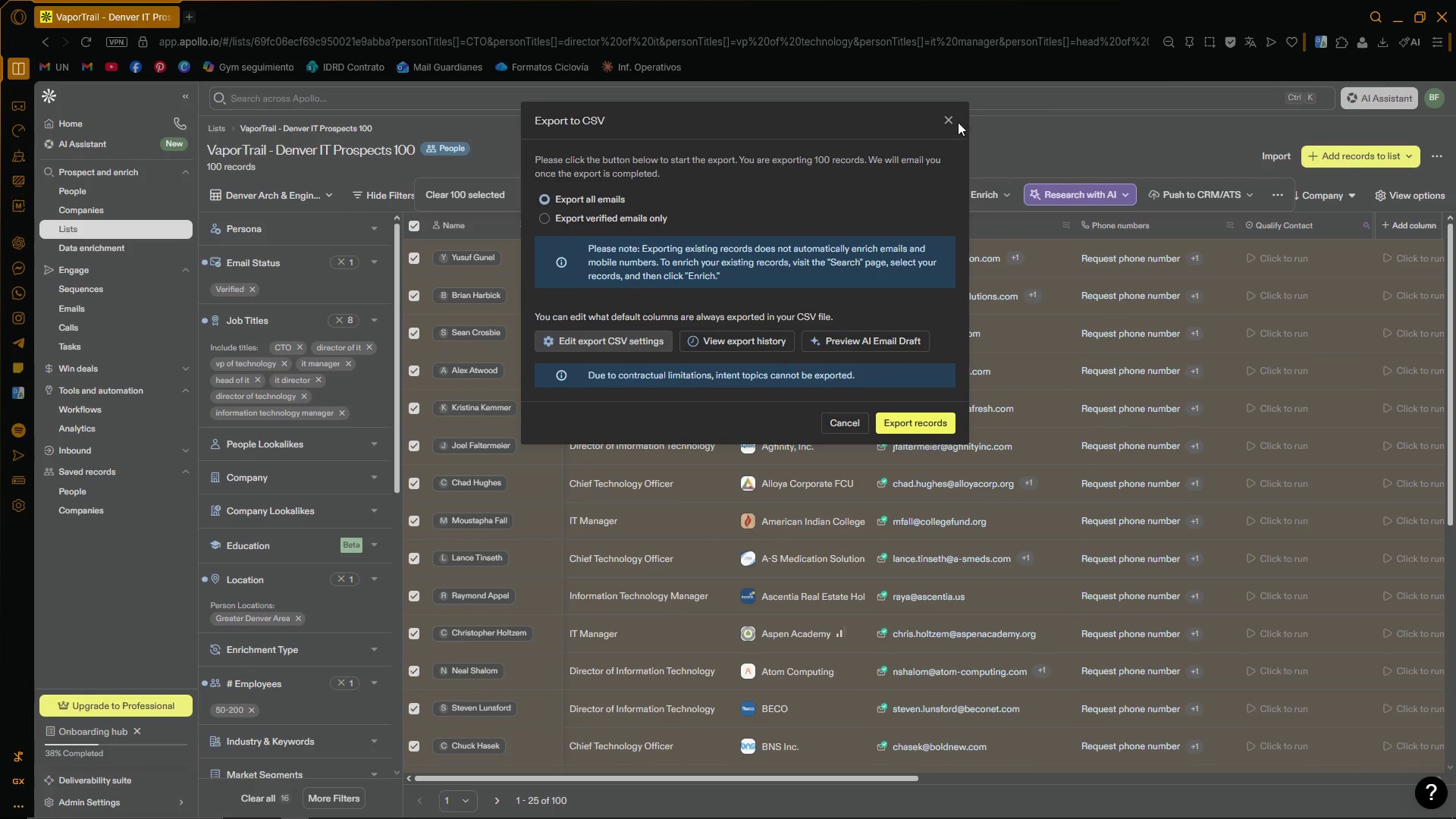 
left_click([947, 118])
 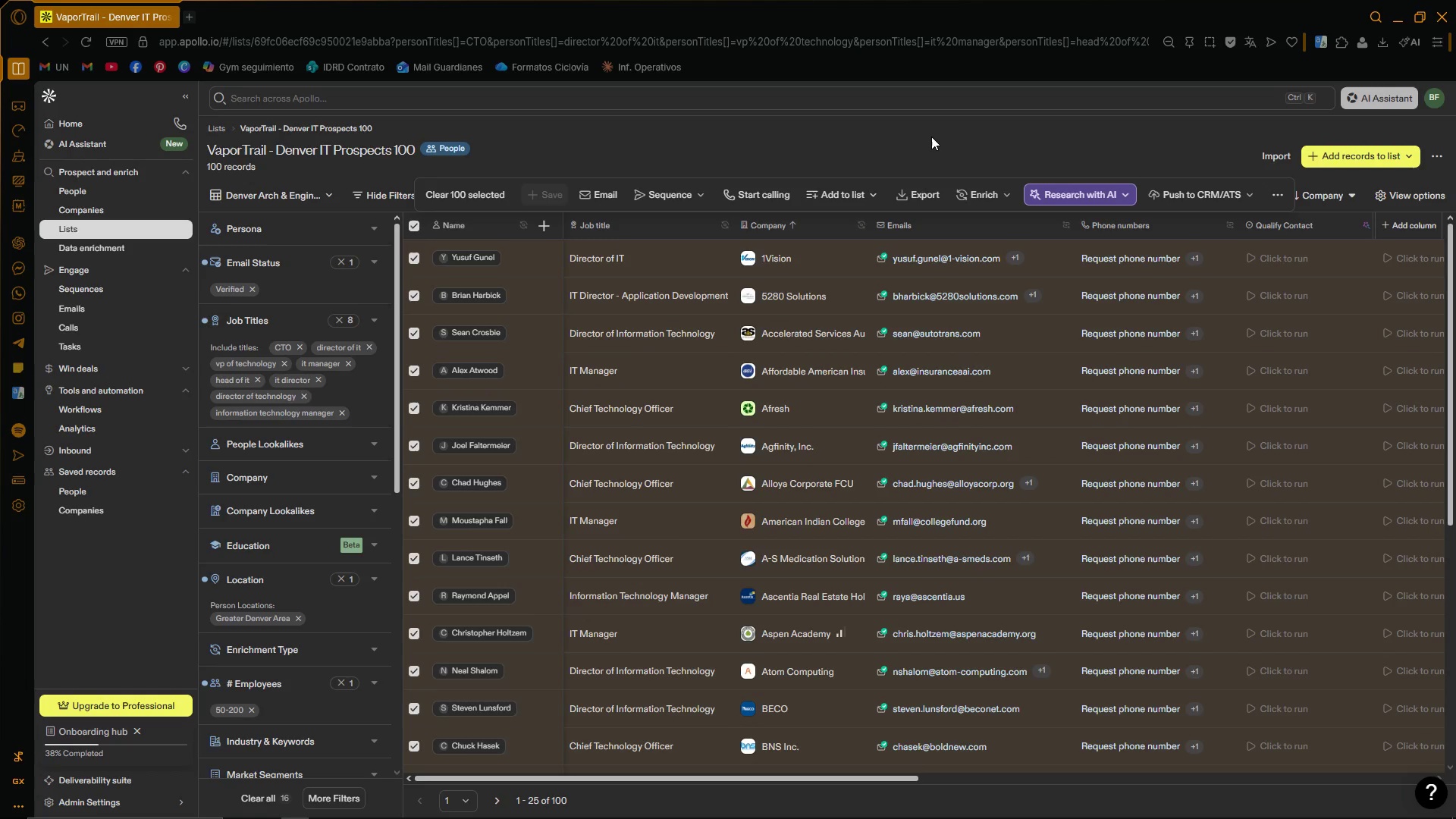 
left_click([925, 142])
 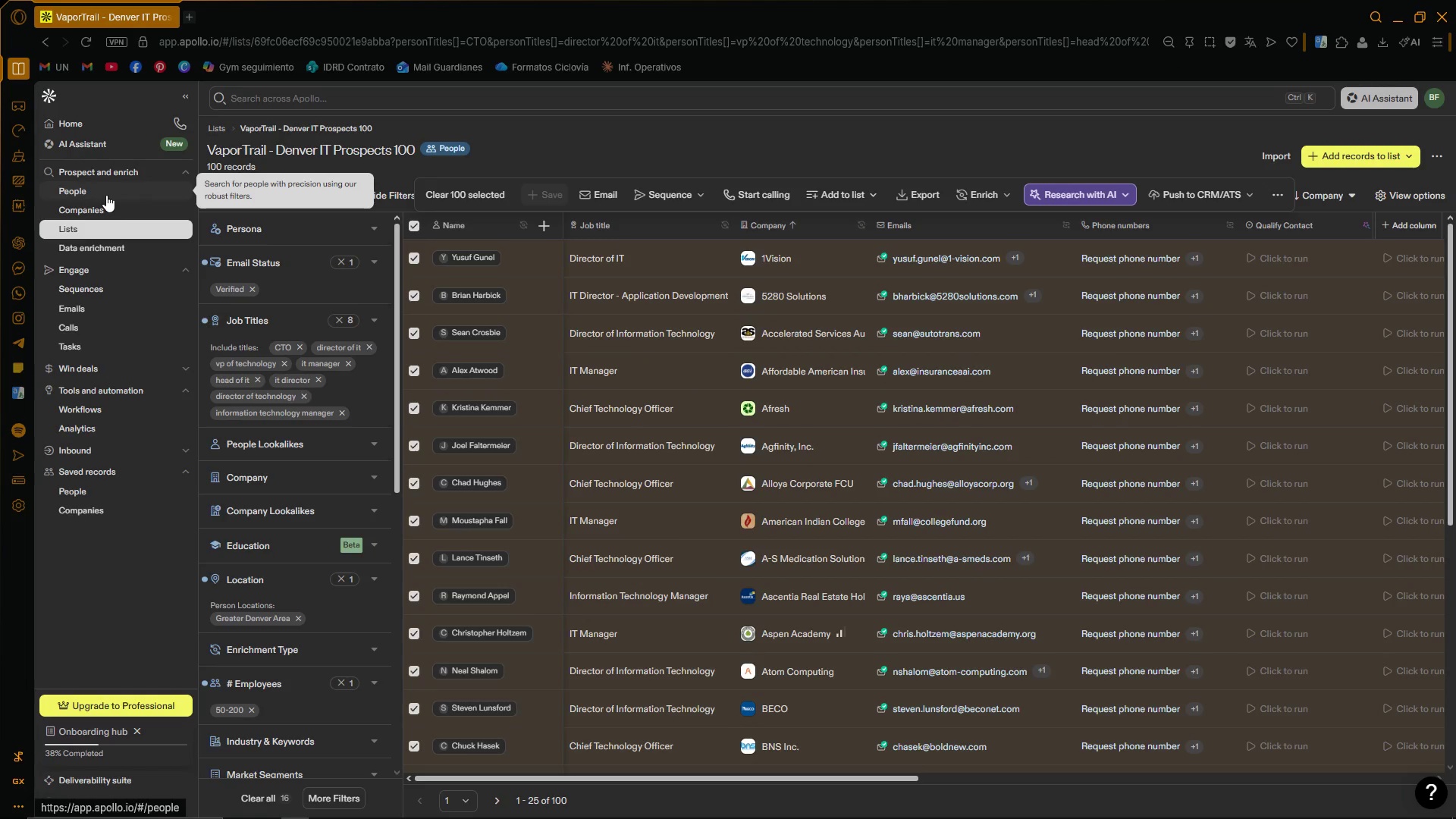 
wait(5.28)
 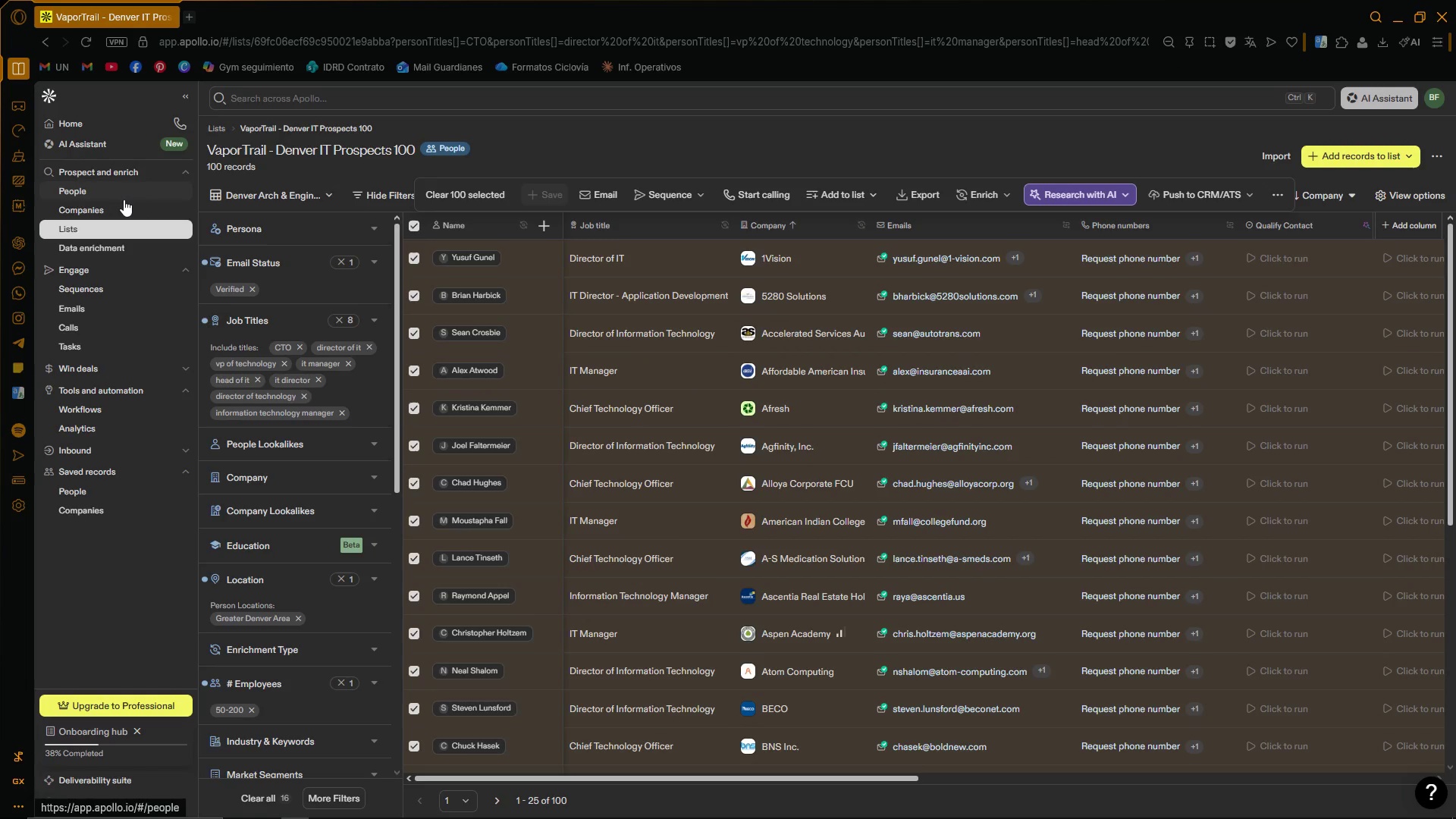 
left_click([106, 195])
 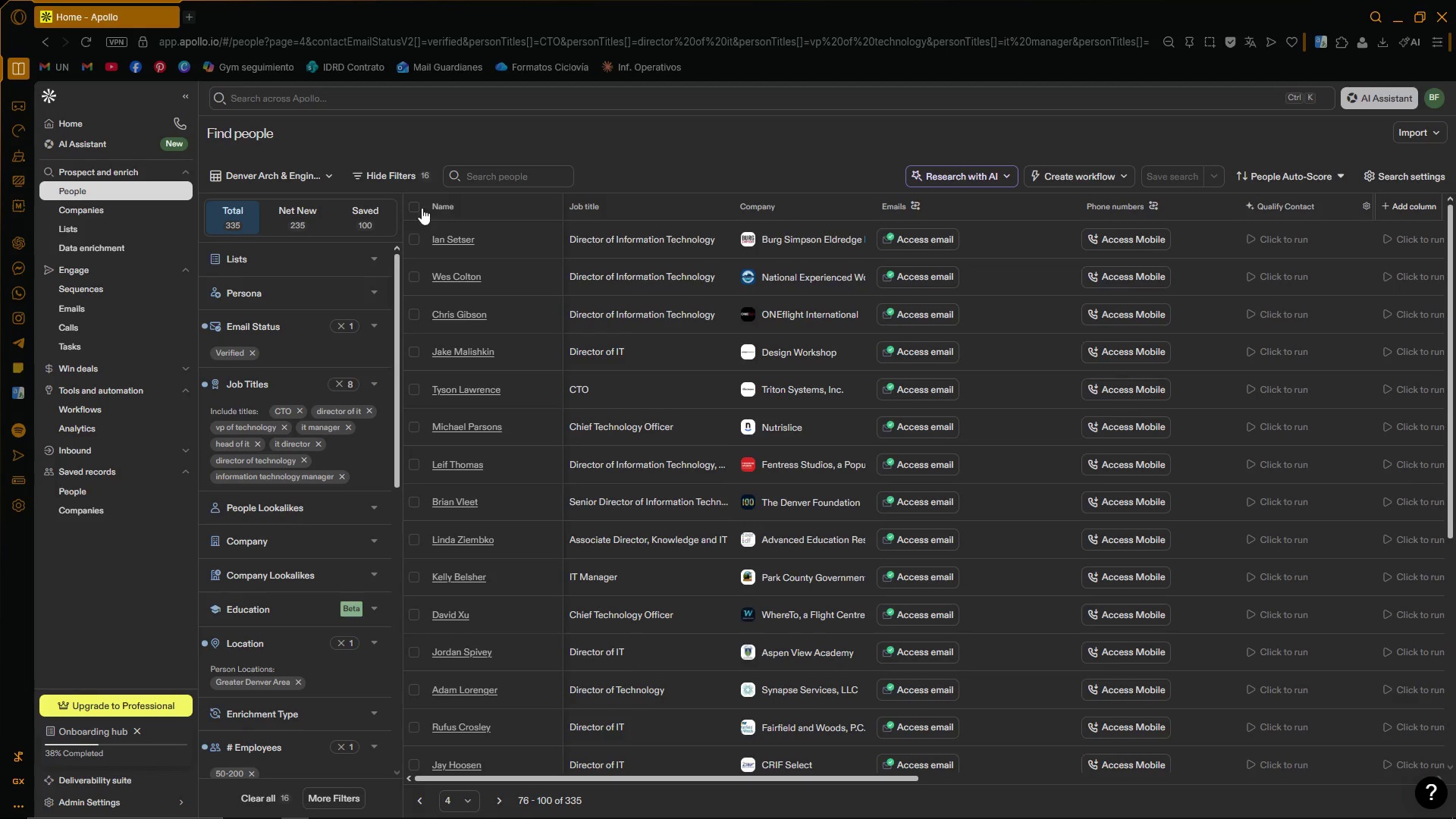 
left_click([320, 179])
 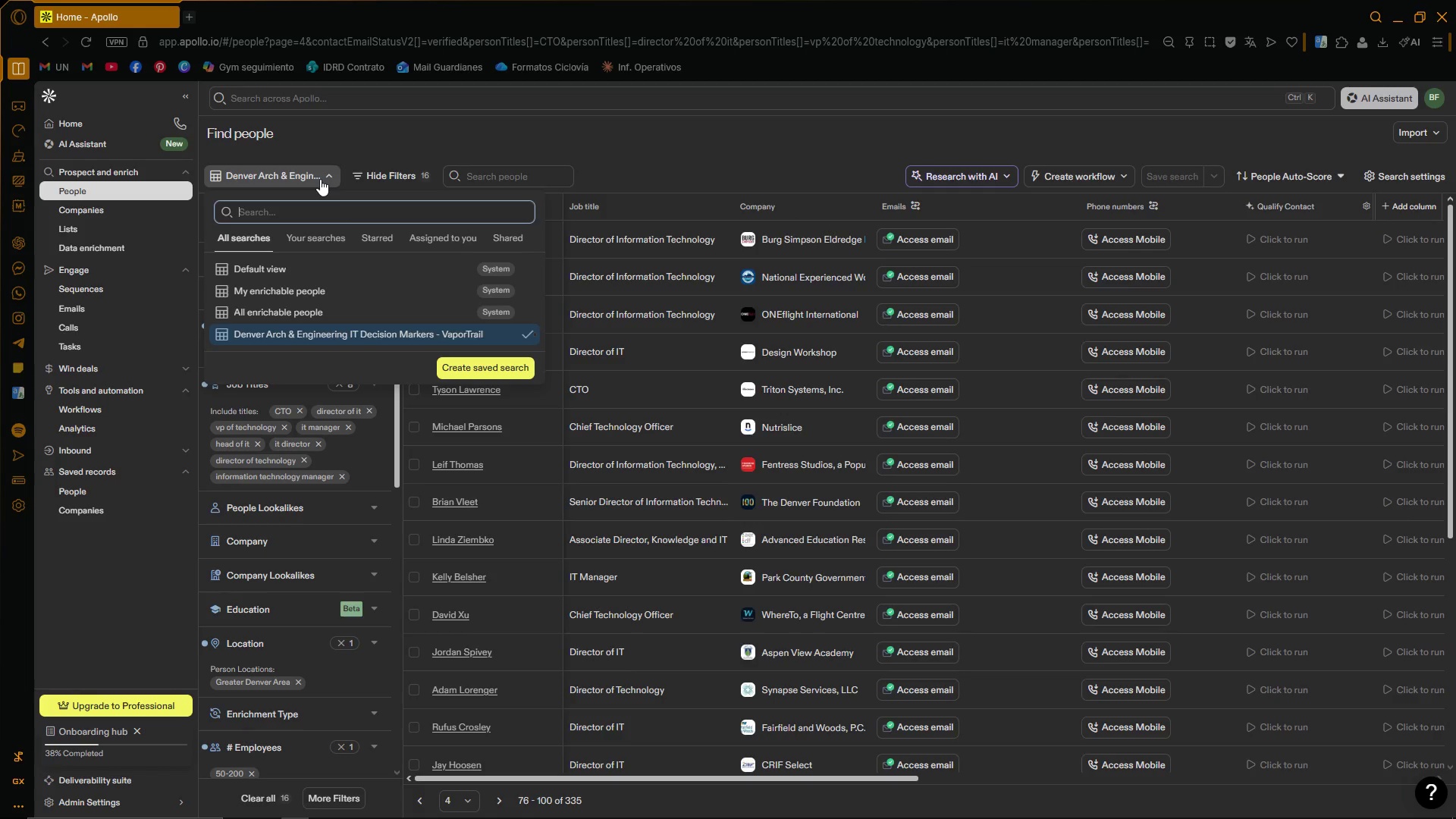 
left_click([320, 179])
 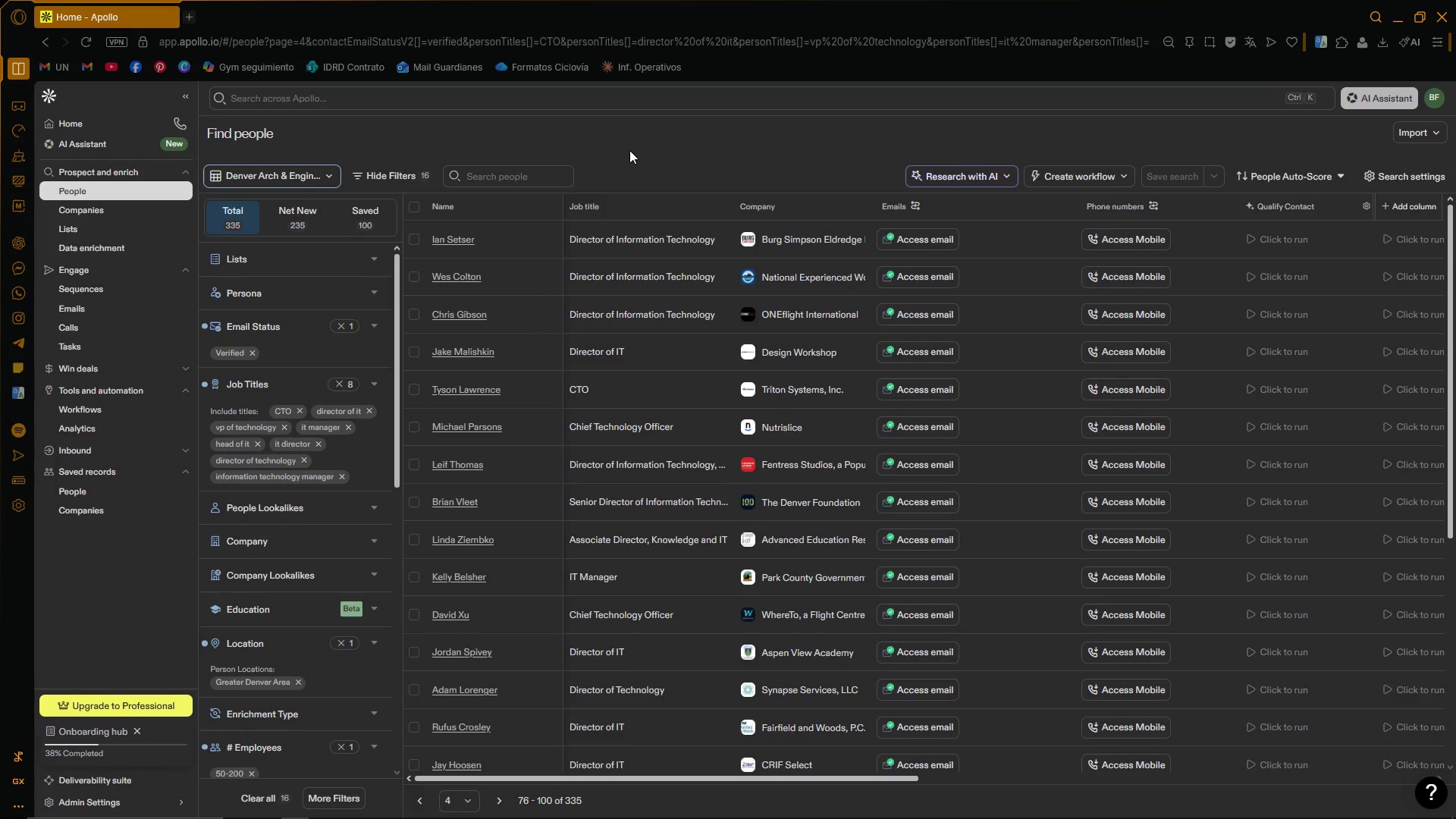 
left_click([629, 150])
 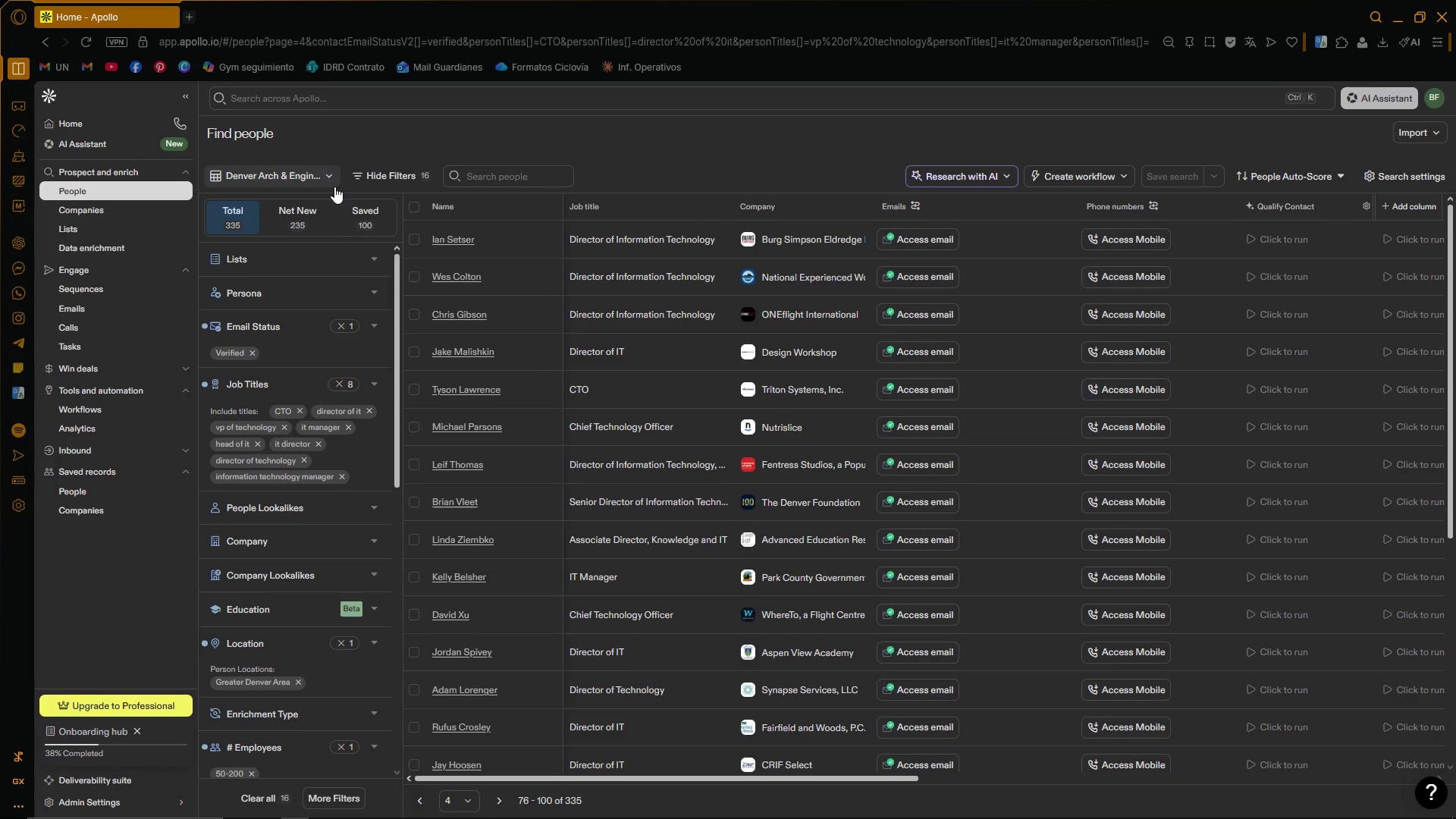 
left_click([328, 177])
 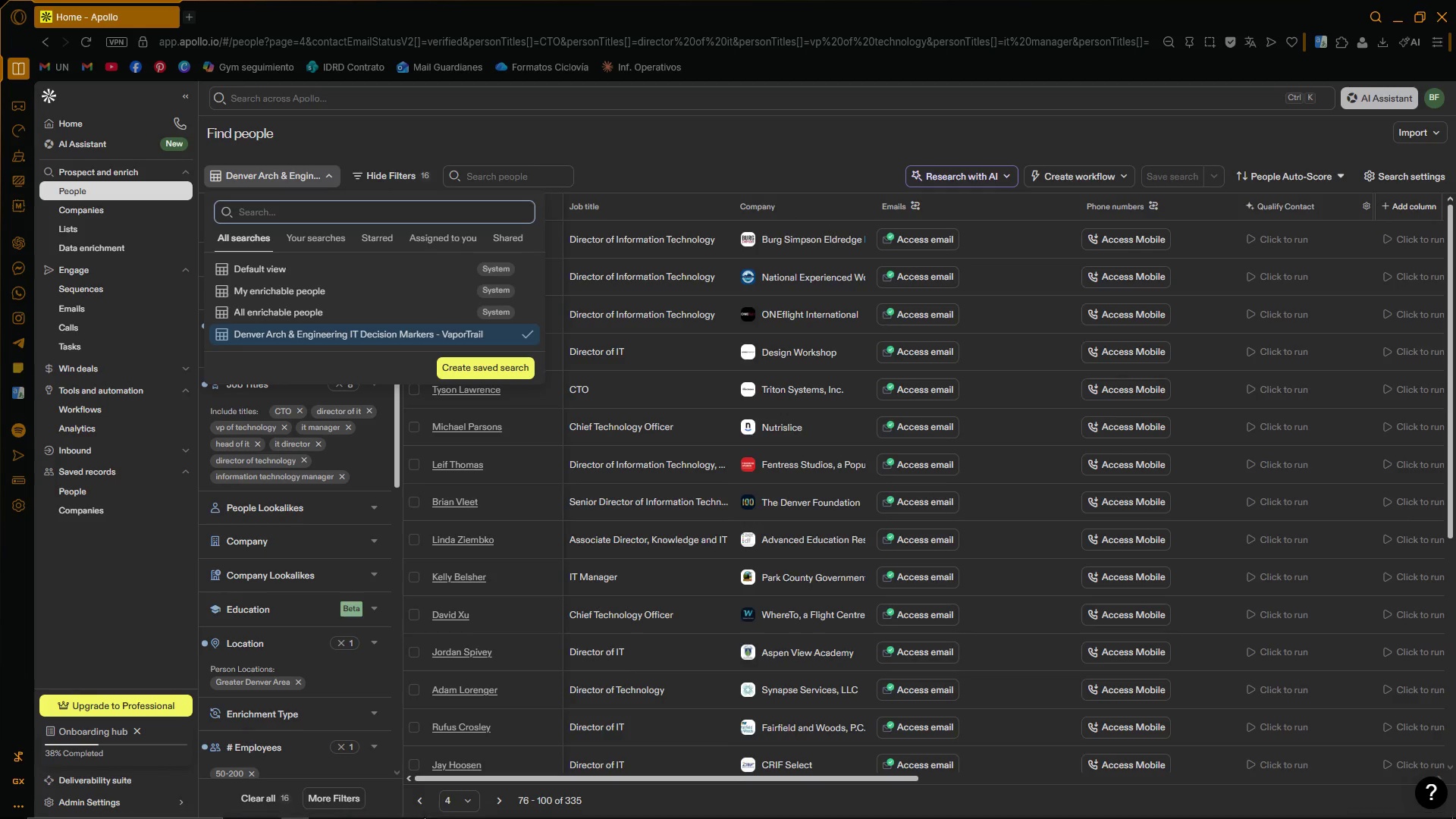 
left_click([239, 806])
 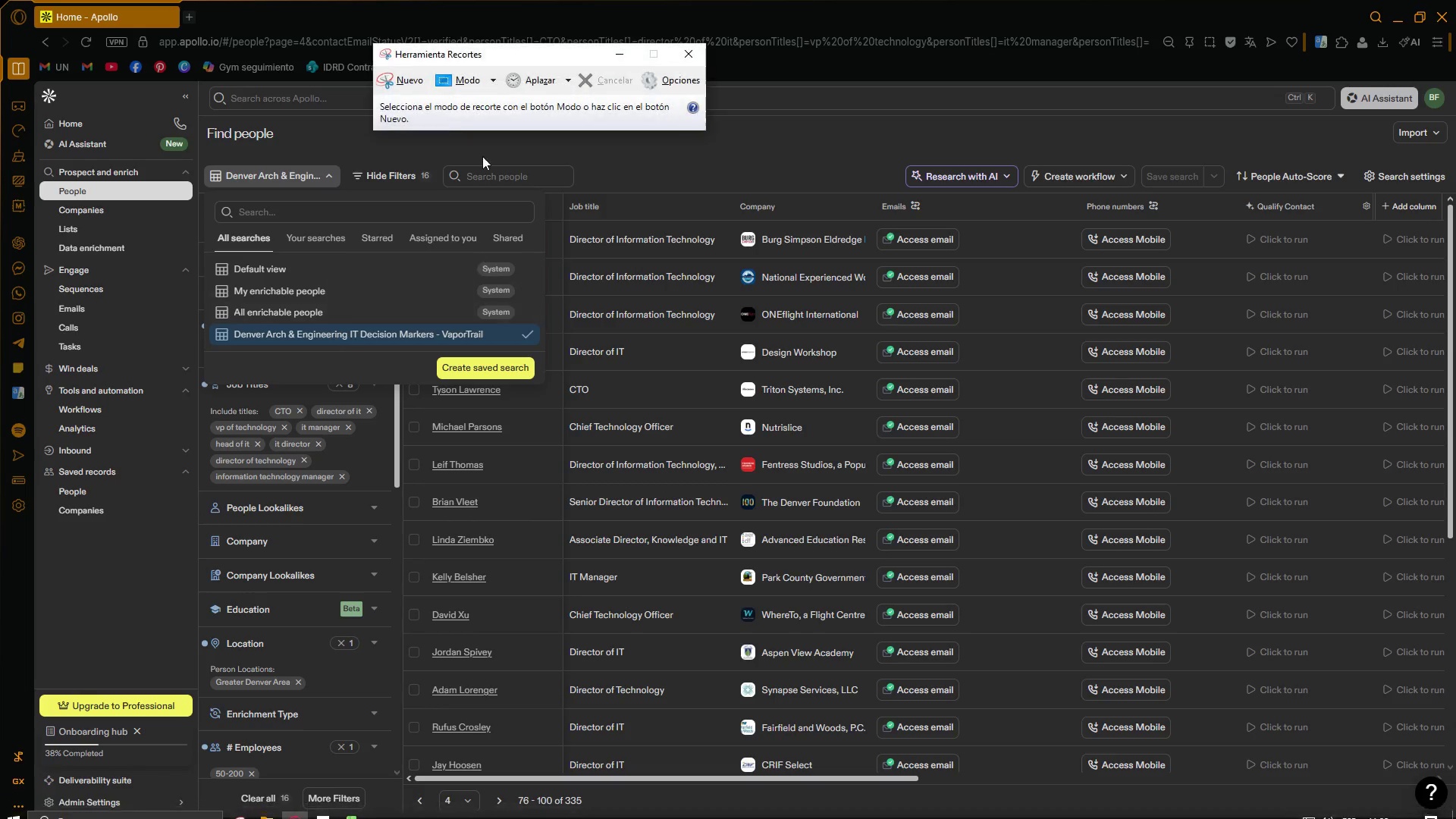 
left_click([397, 71])
 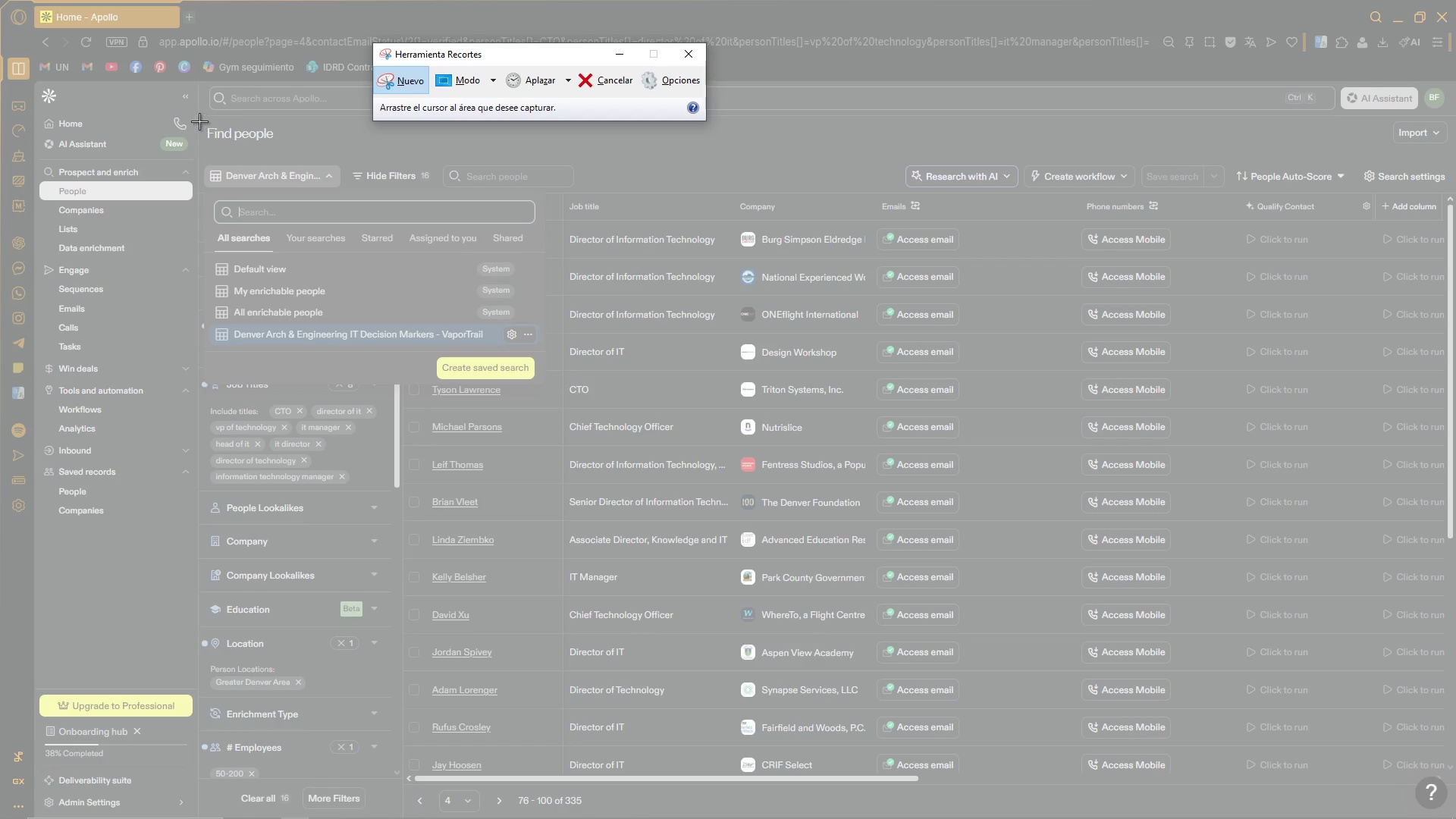 
left_click_drag(start_coordinate=[199, 121], to_coordinate=[548, 388])
 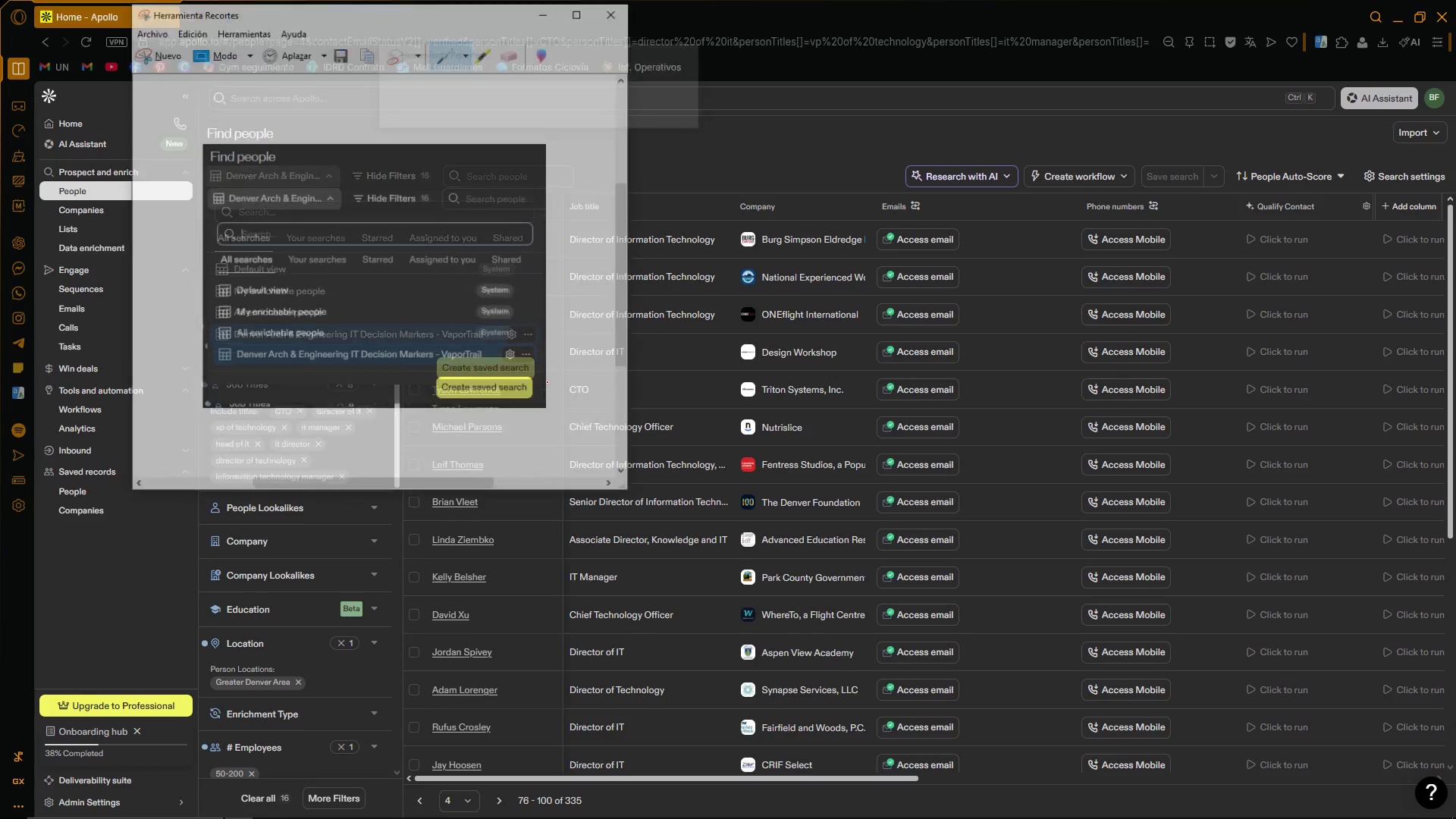 
key(Control+C)
 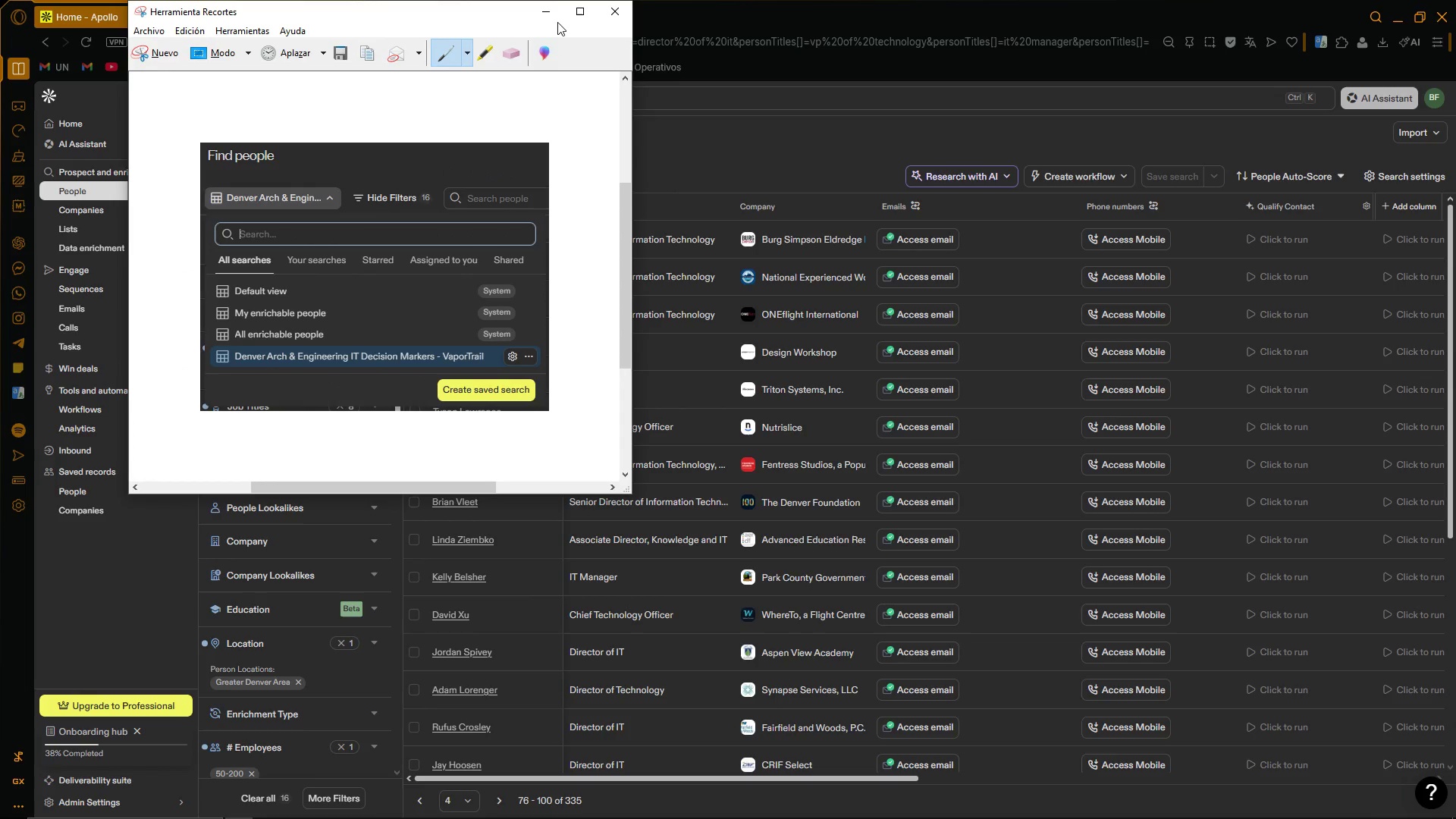 
left_click([551, 15])
 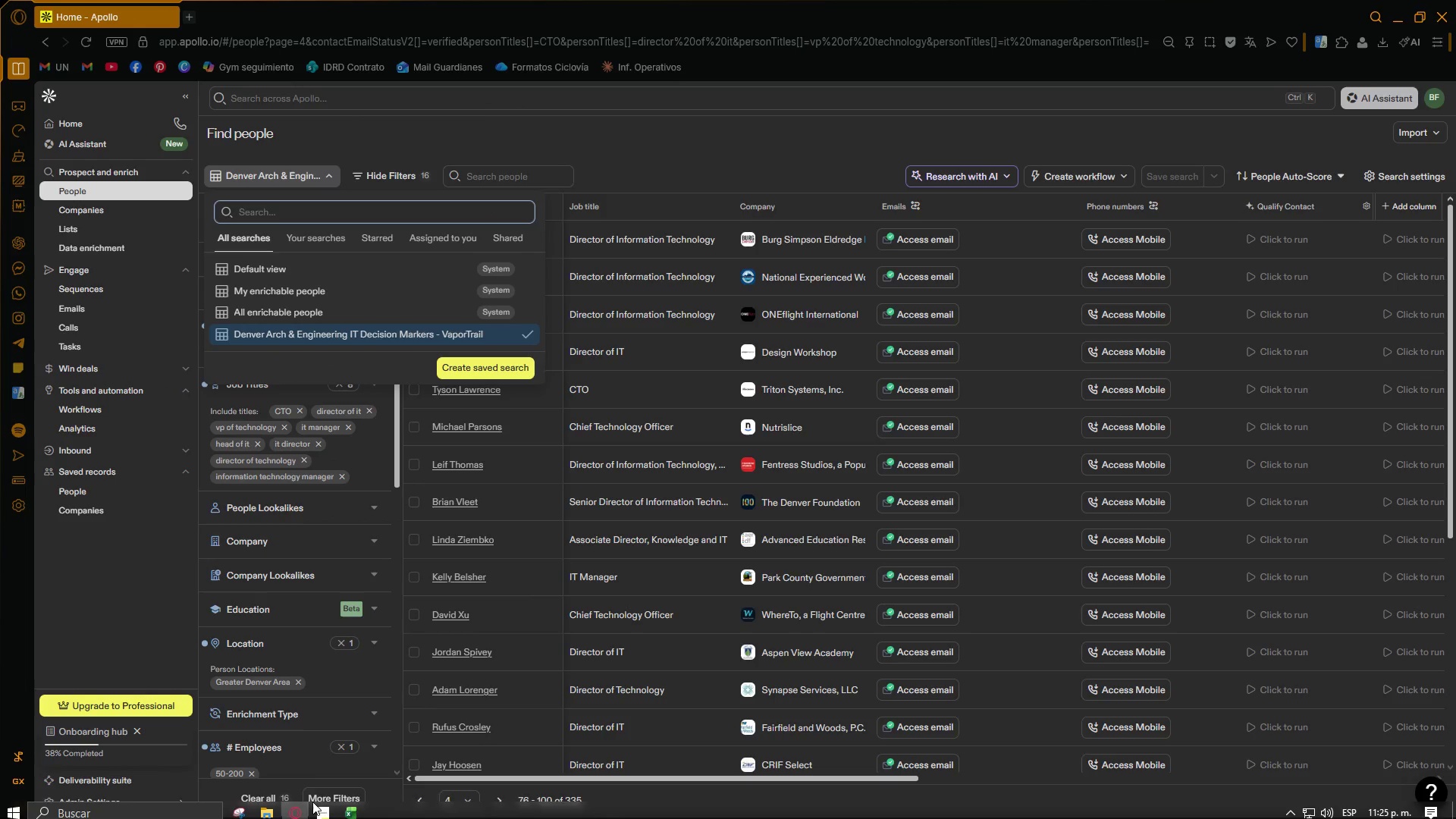 
left_click([143, 814])
 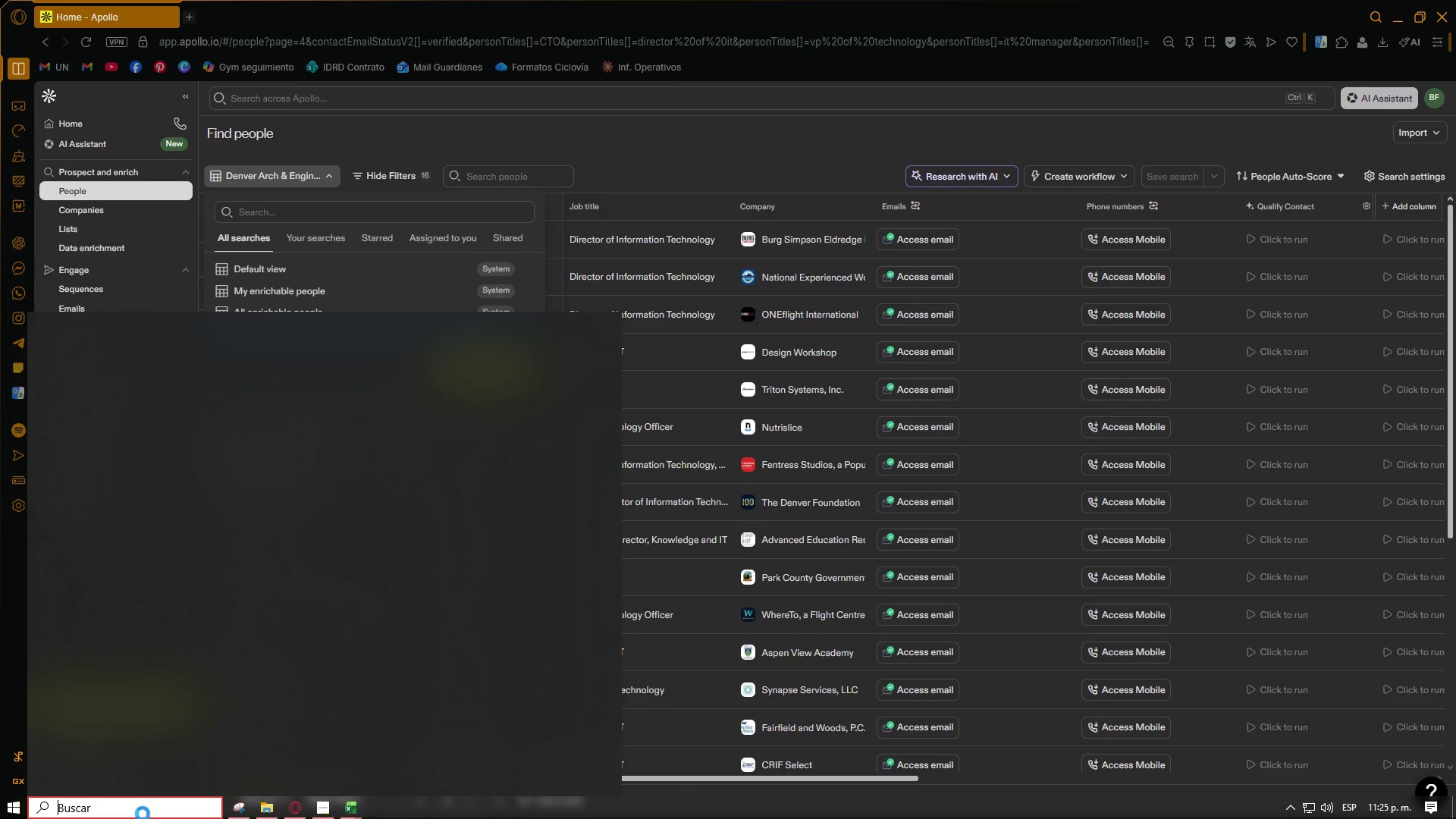 
key(W)
 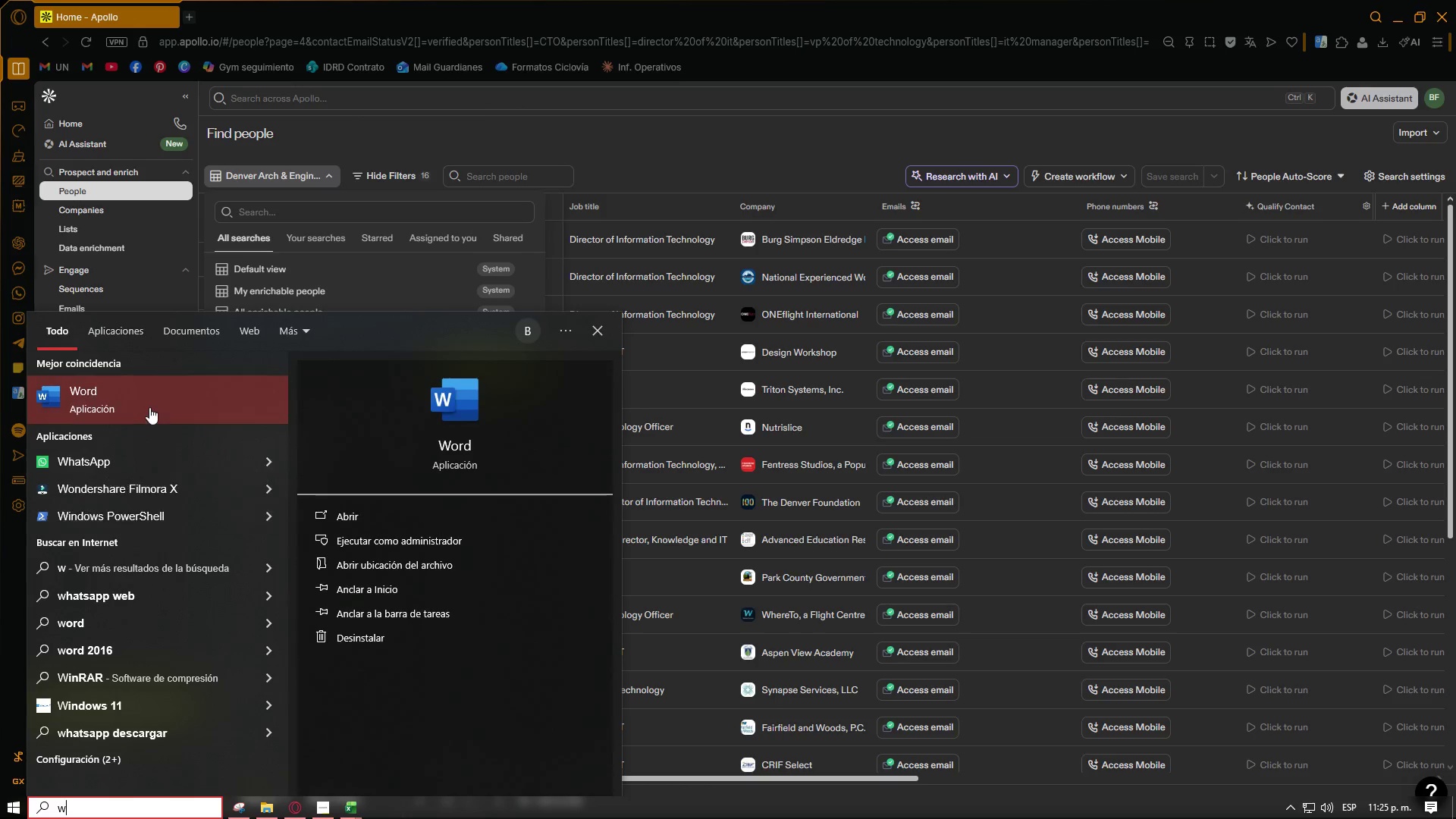 
left_click([152, 390])
 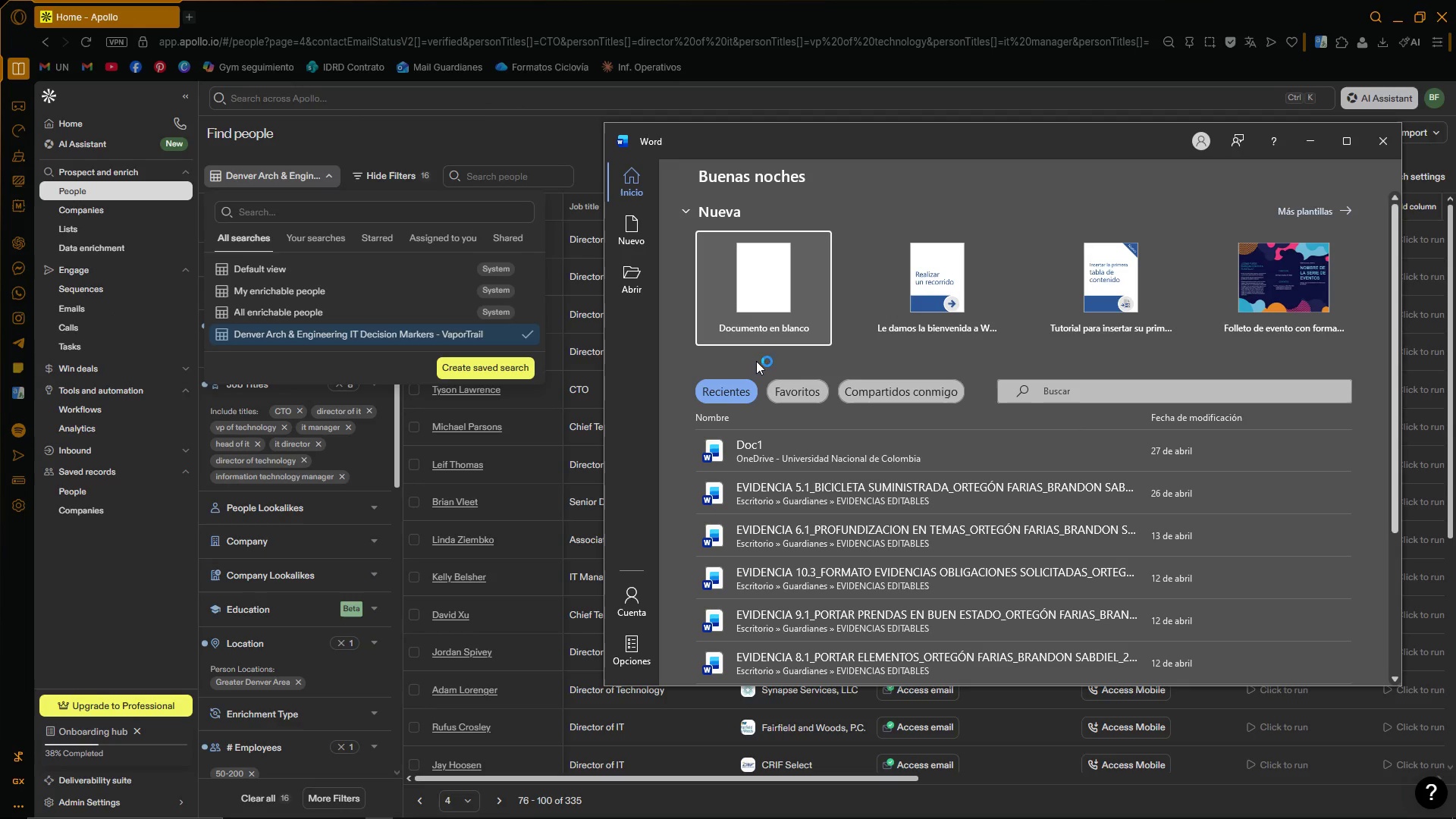 
left_click([783, 286])